 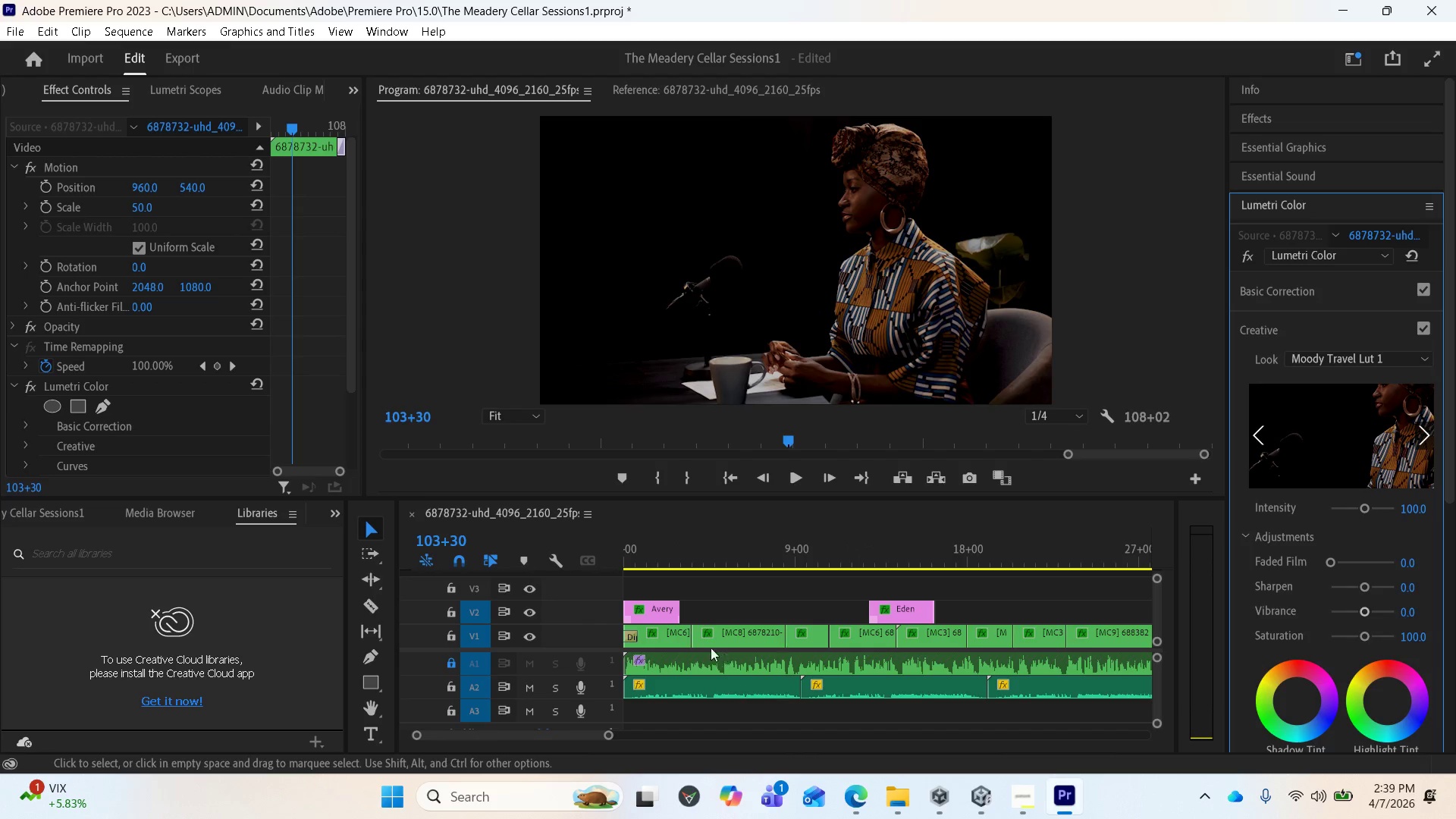 
left_click([655, 551])
 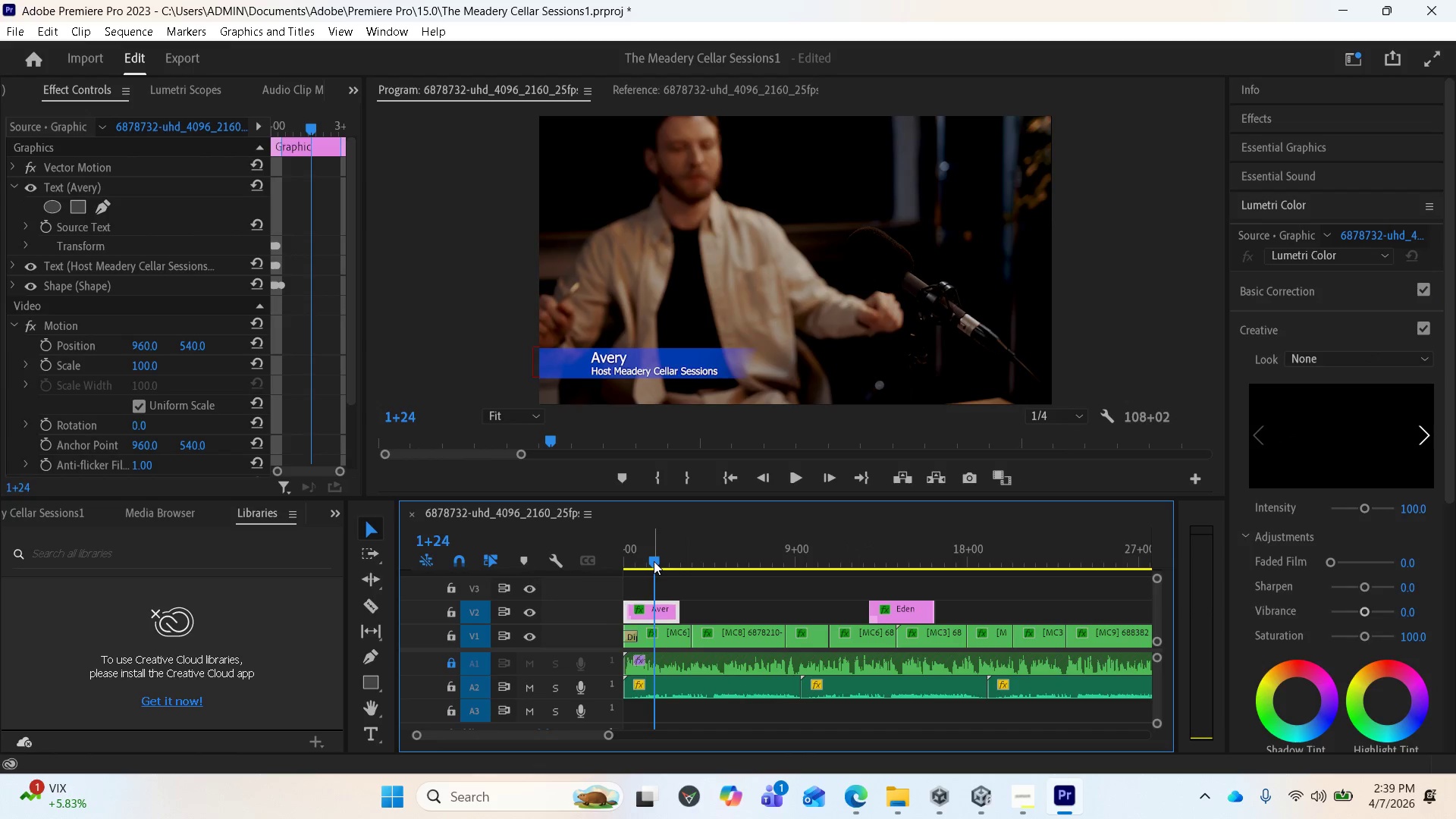 
left_click_drag(start_coordinate=[654, 561], to_coordinate=[632, 547])
 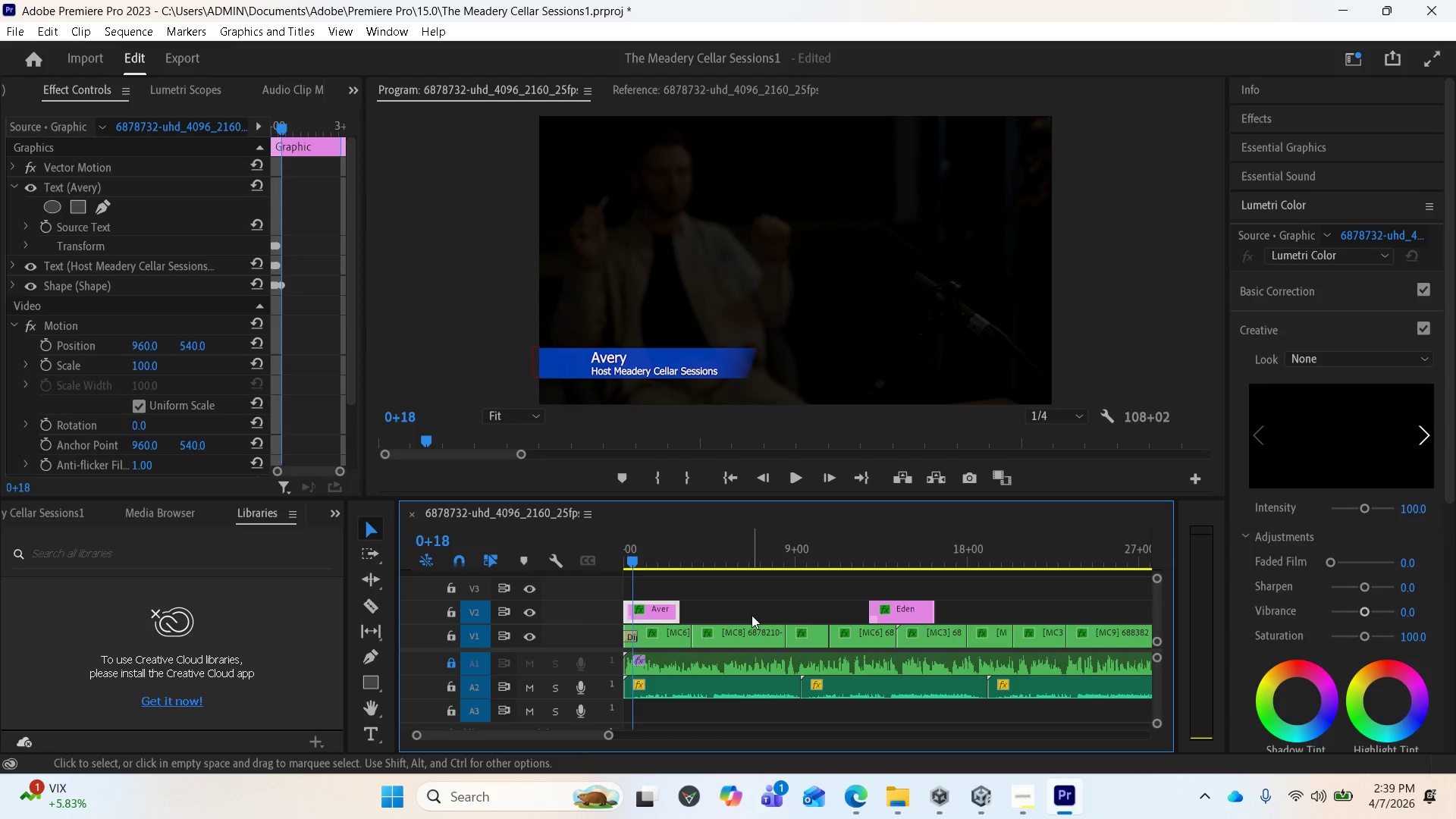 
wait(9.8)
 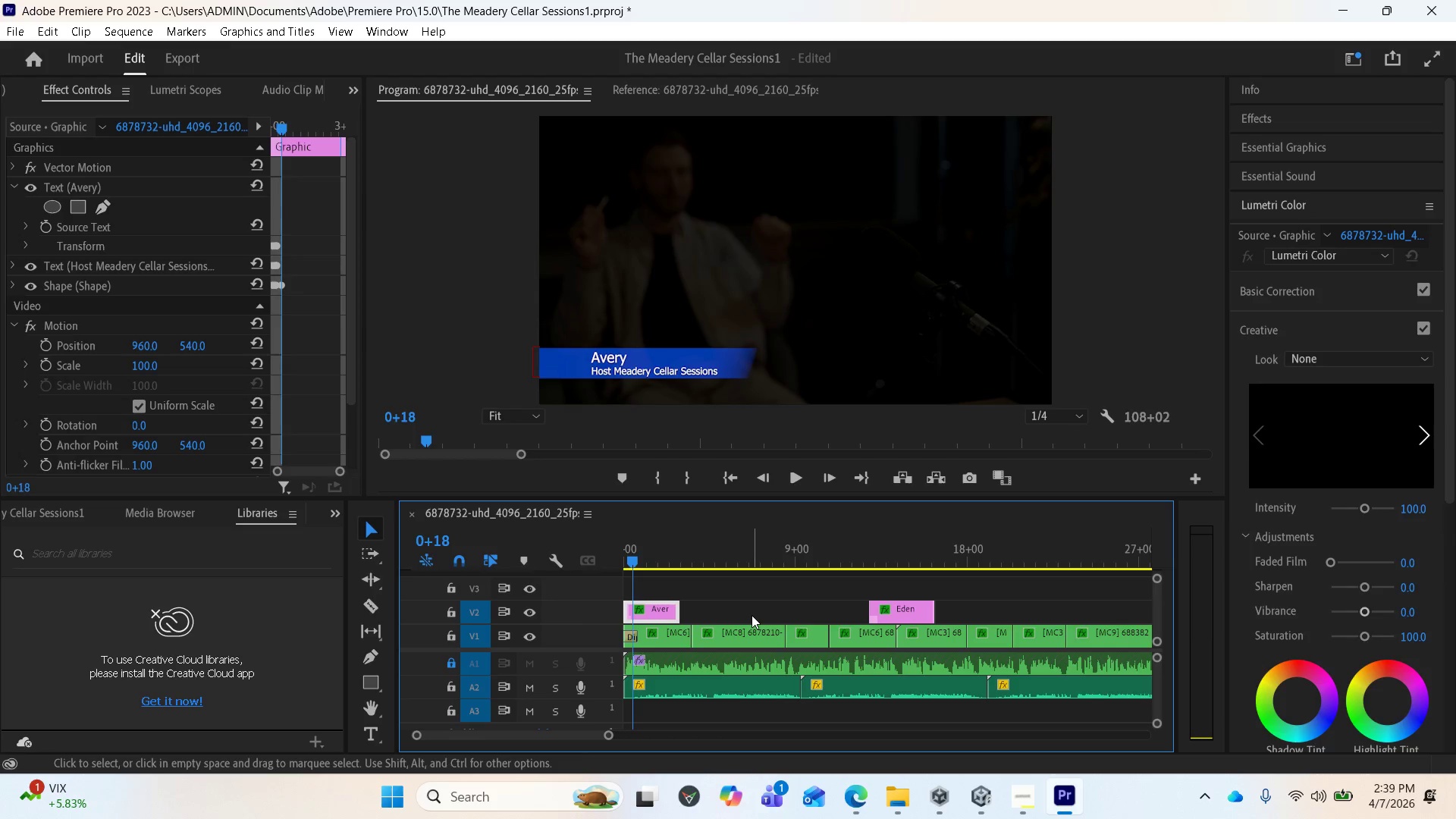 
left_click([780, 595])
 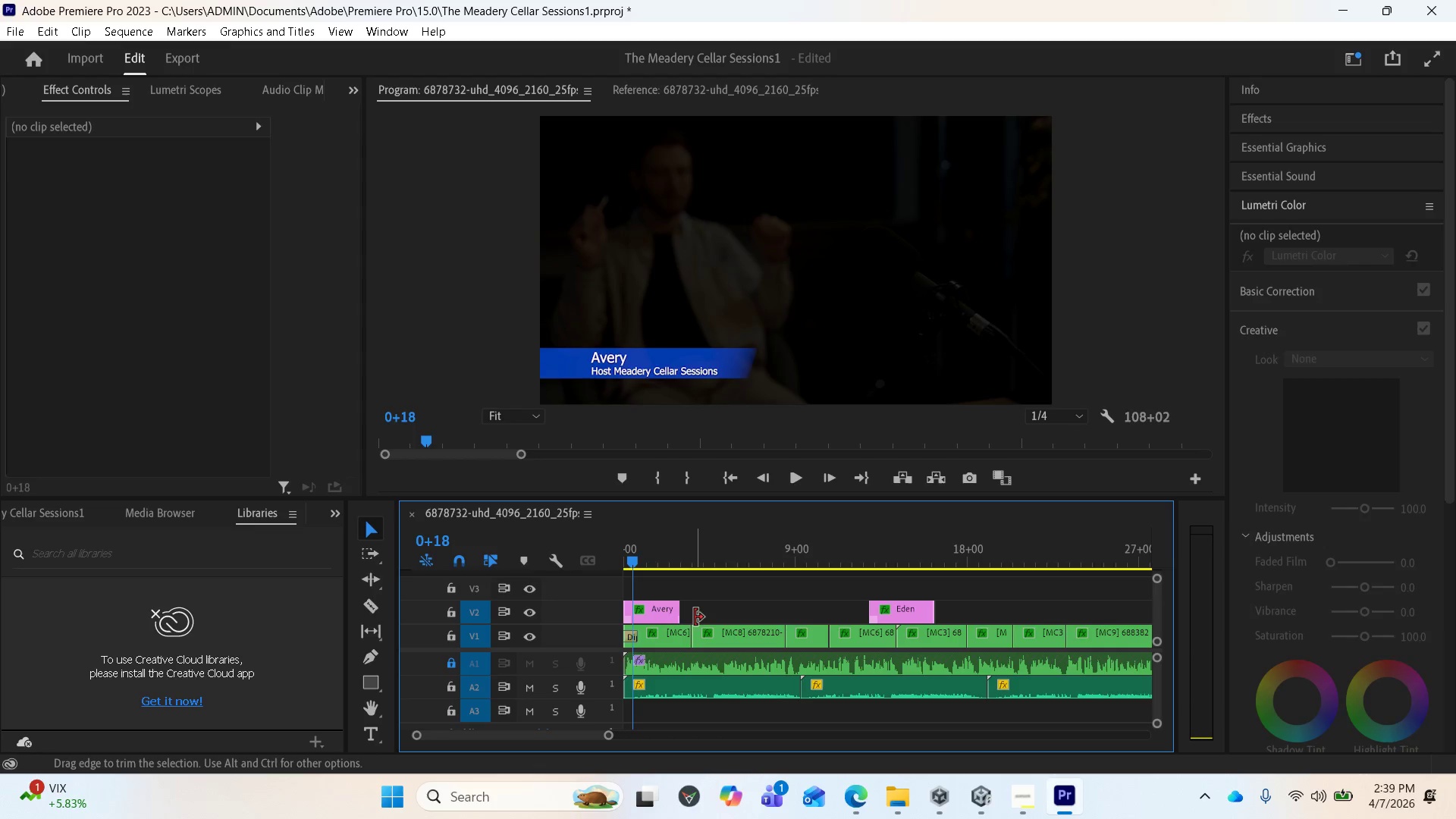 
left_click([676, 629])
 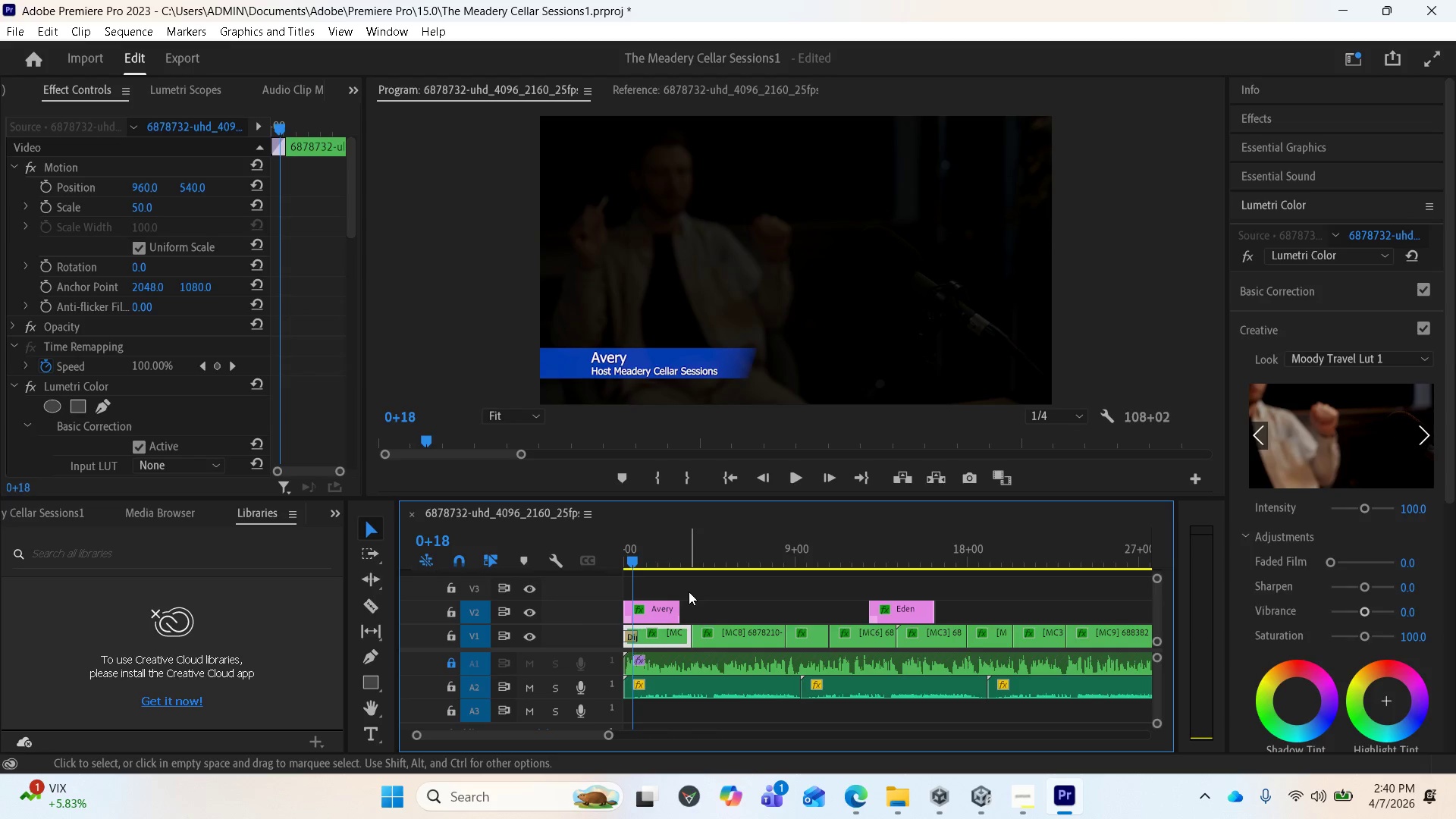 
key(Space)
 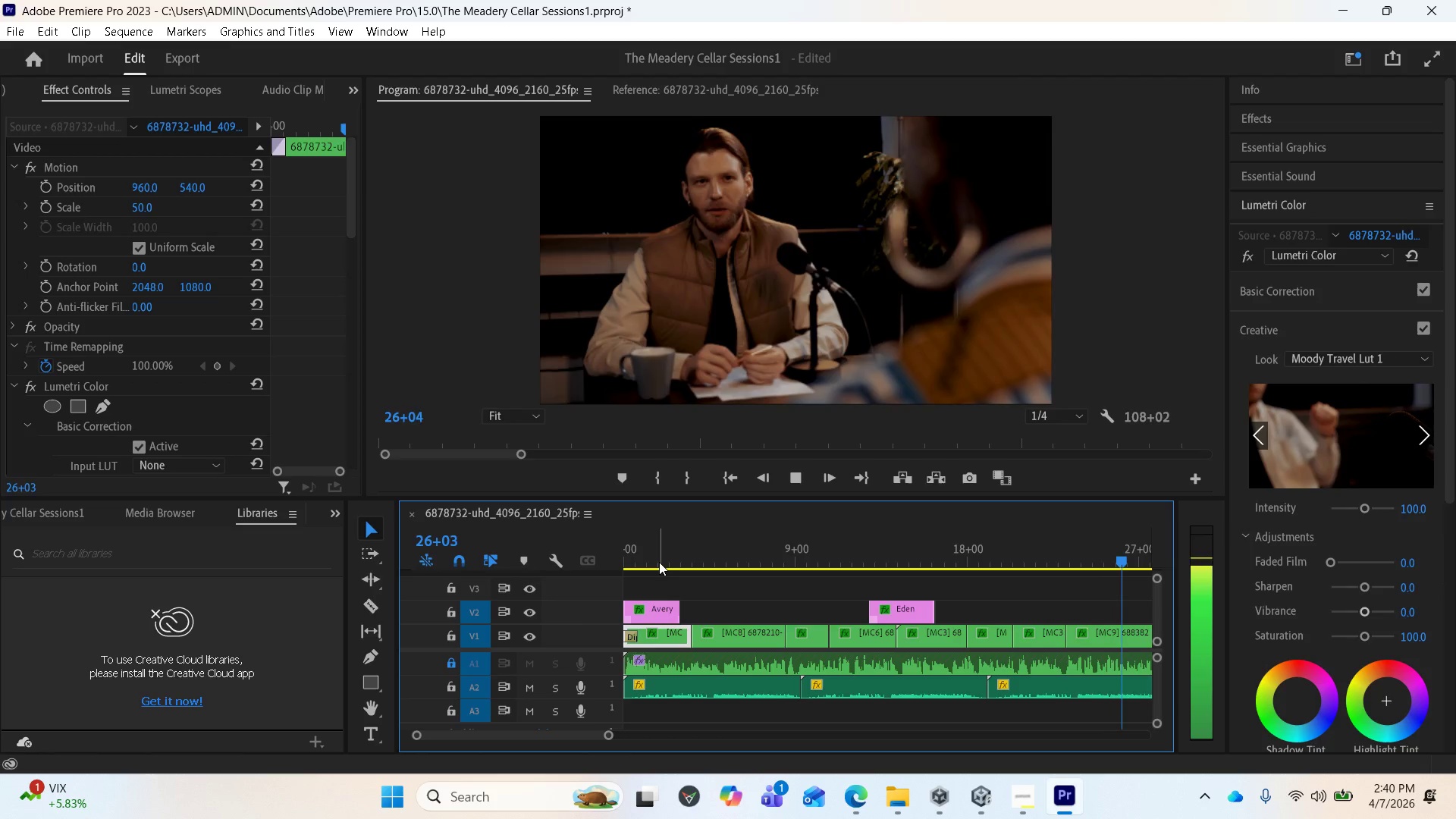 
wait(47.81)
 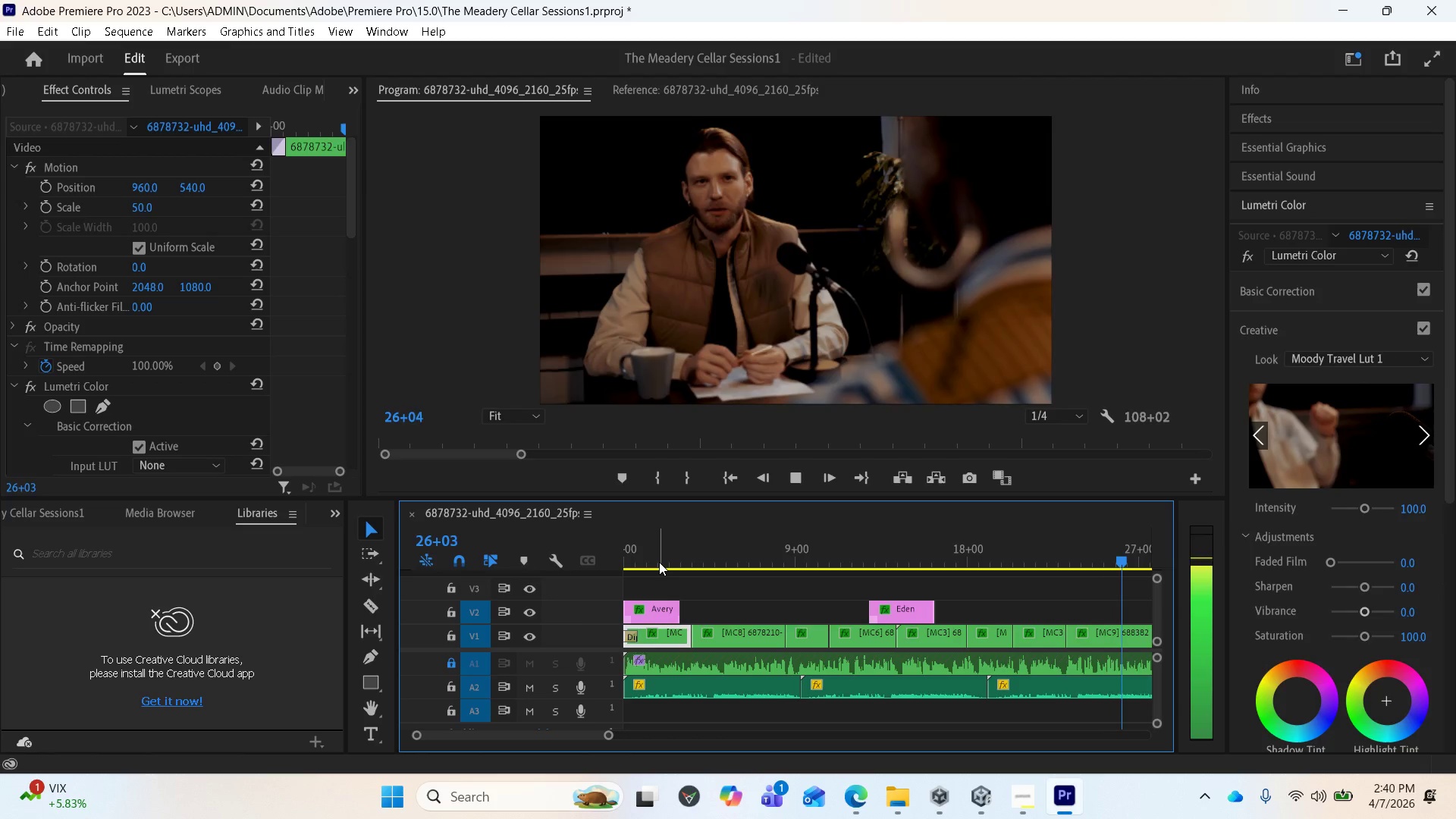 
left_click([548, 801])
 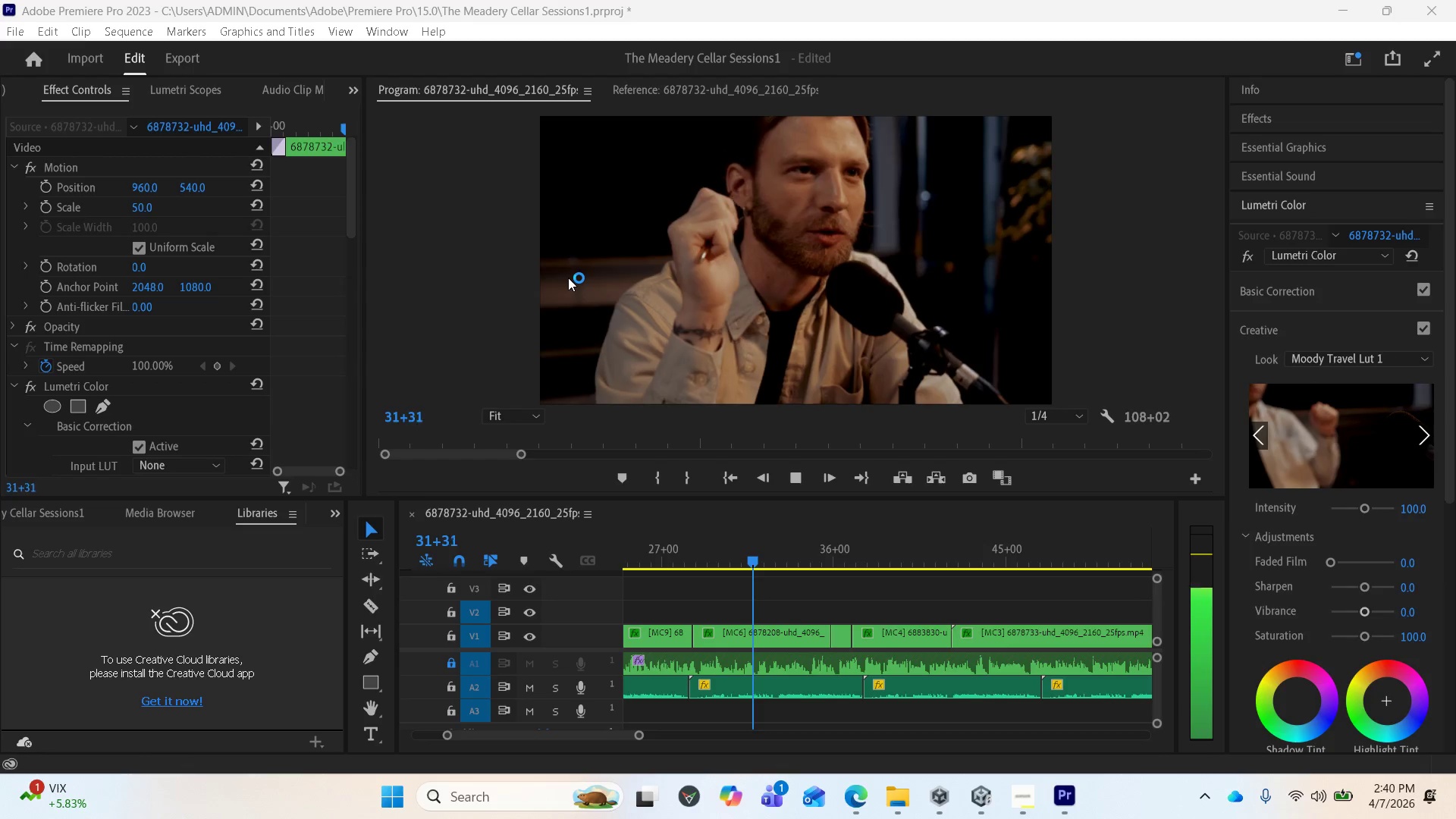 
wait(9.52)
 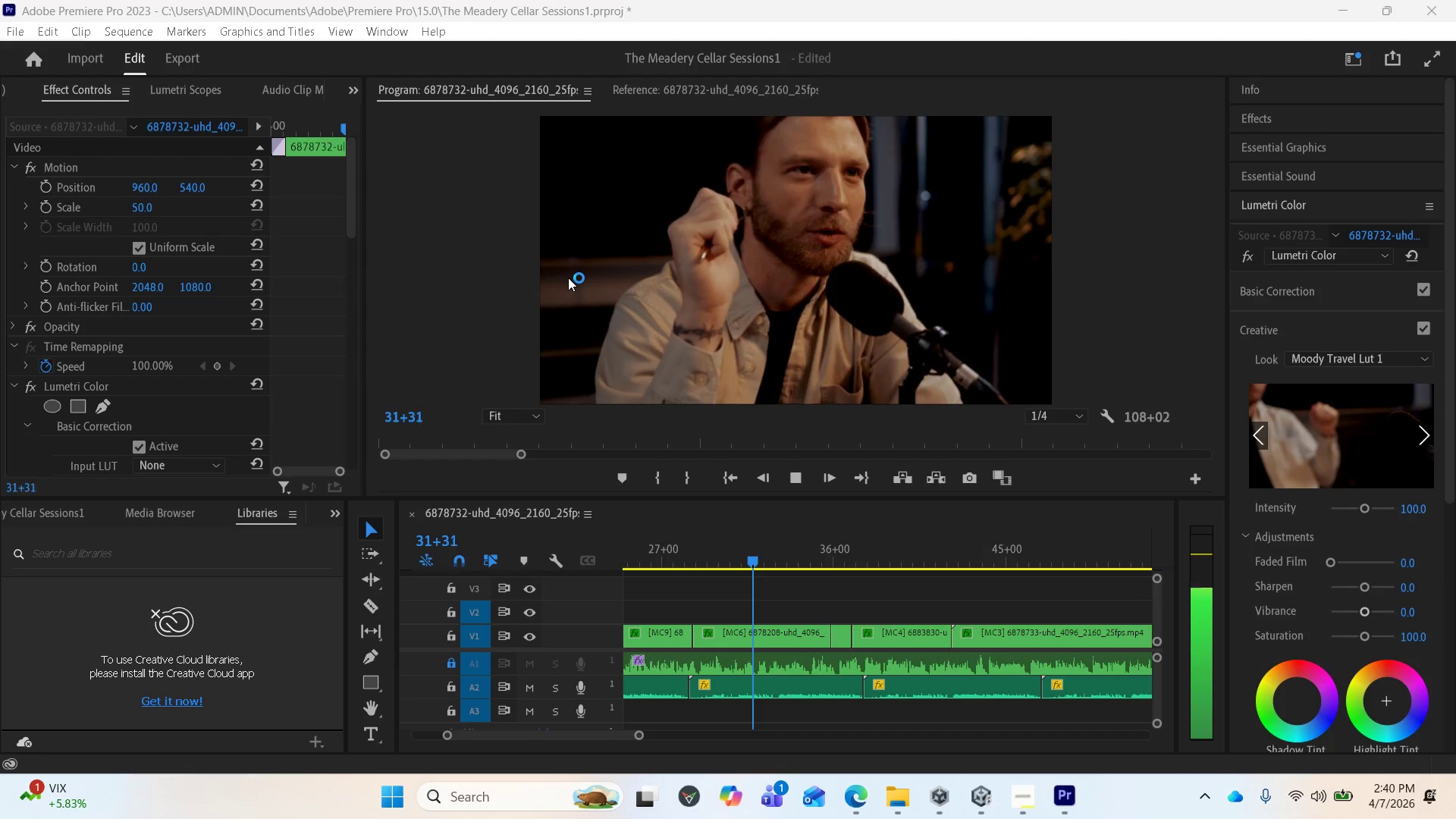 
left_click([666, 419])
 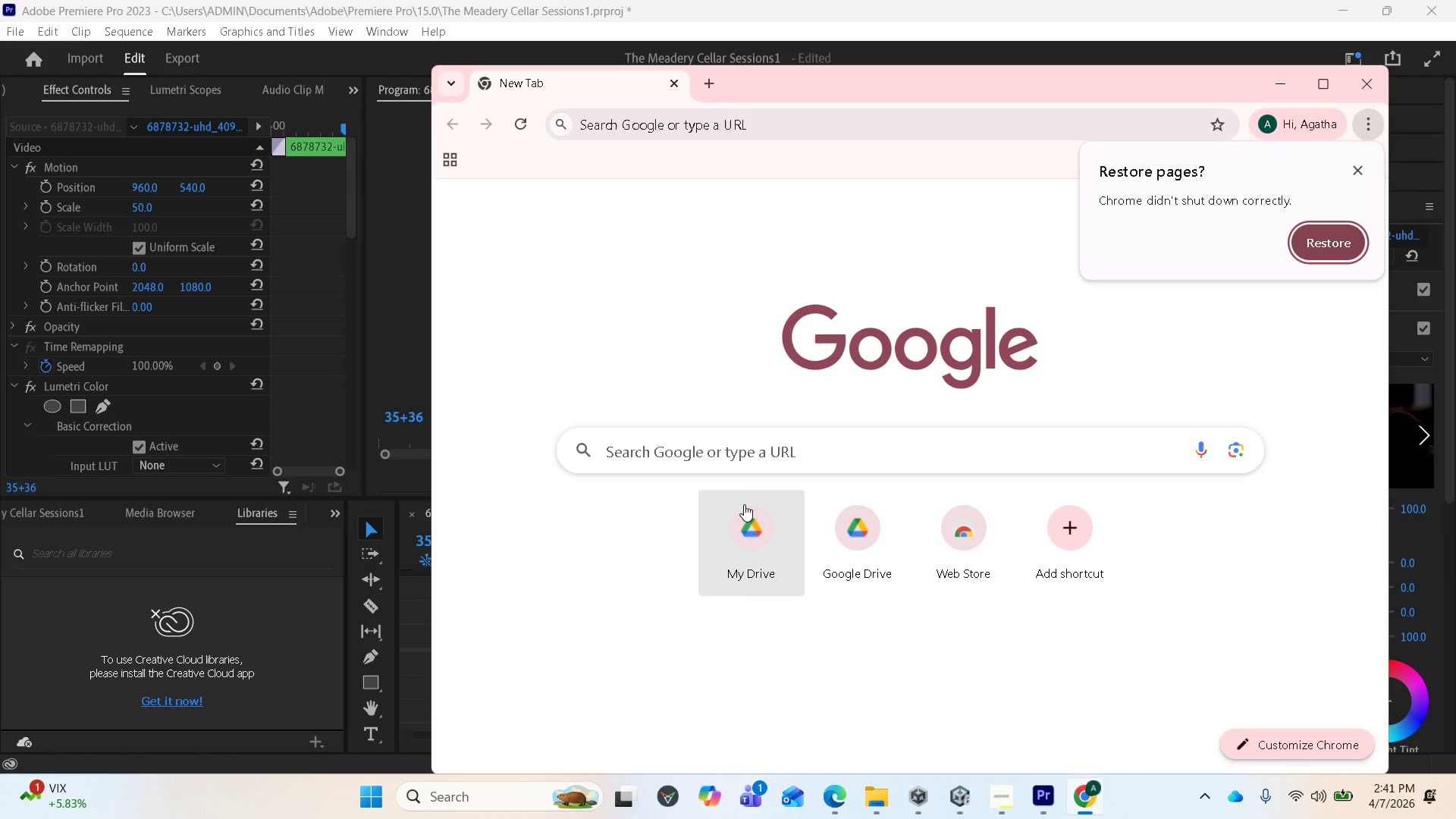 
left_click([744, 518])
 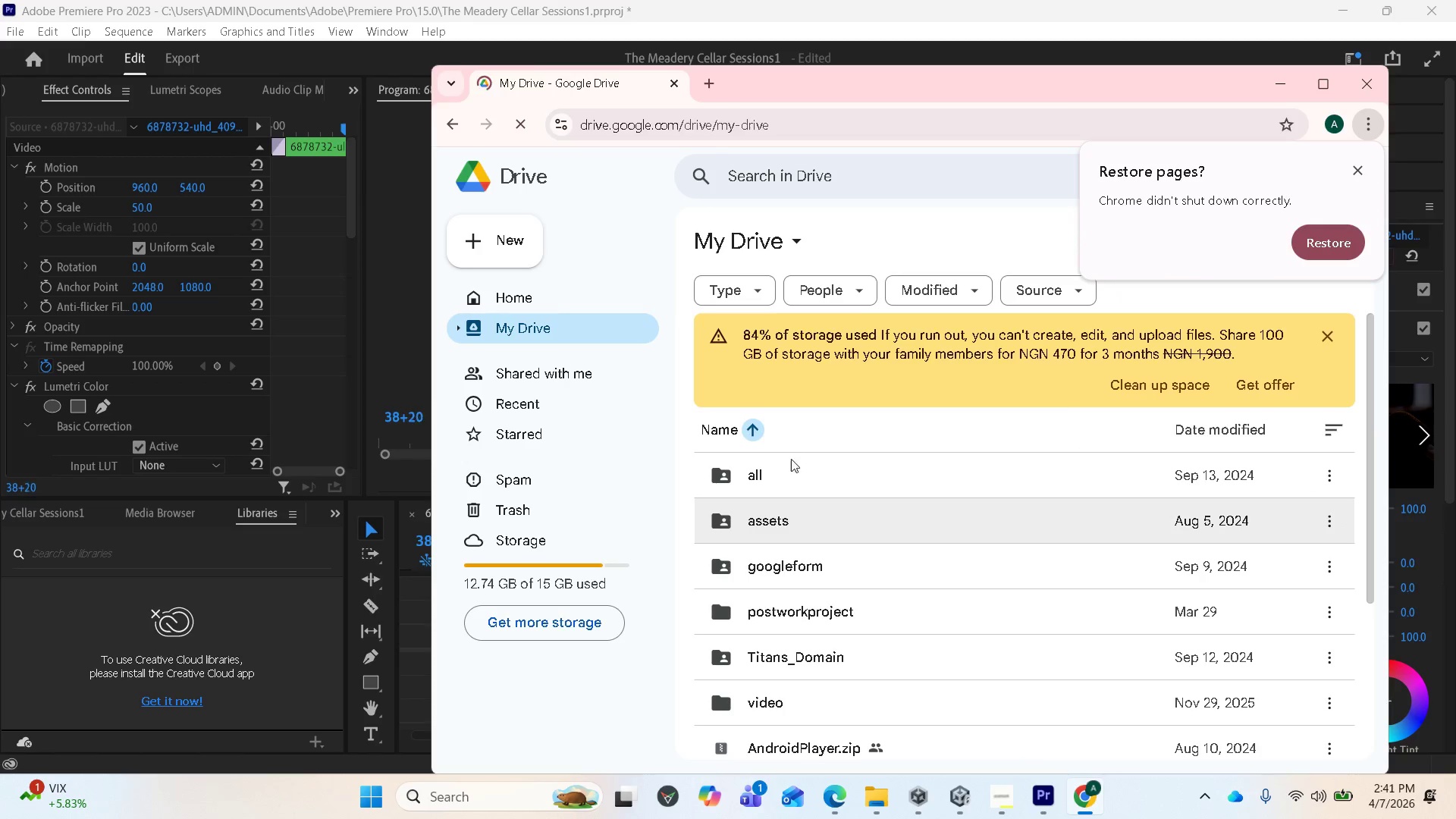 
scroll: coordinate [911, 620], scroll_direction: down, amount: 5.0
 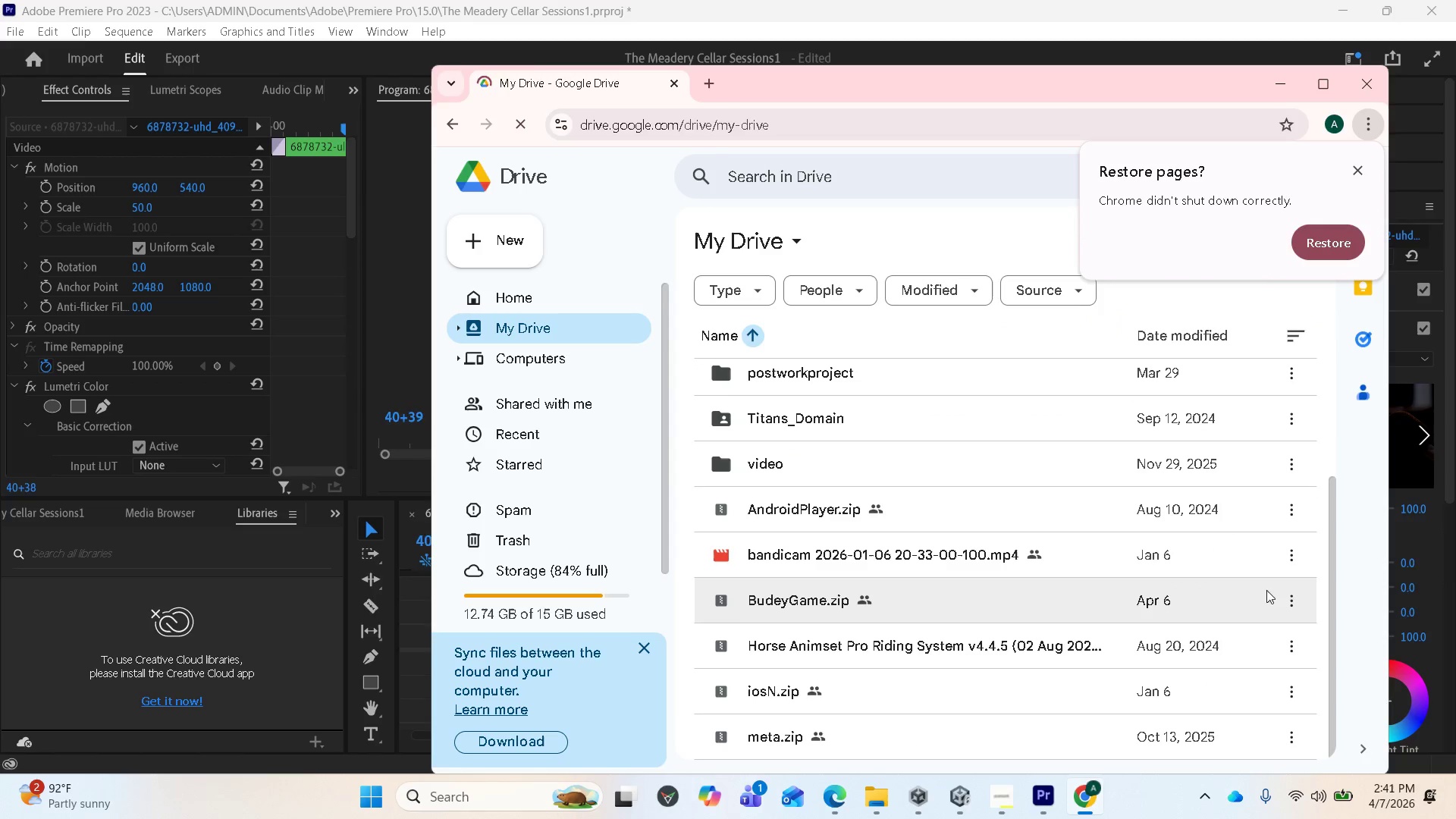 
left_click([1291, 599])
 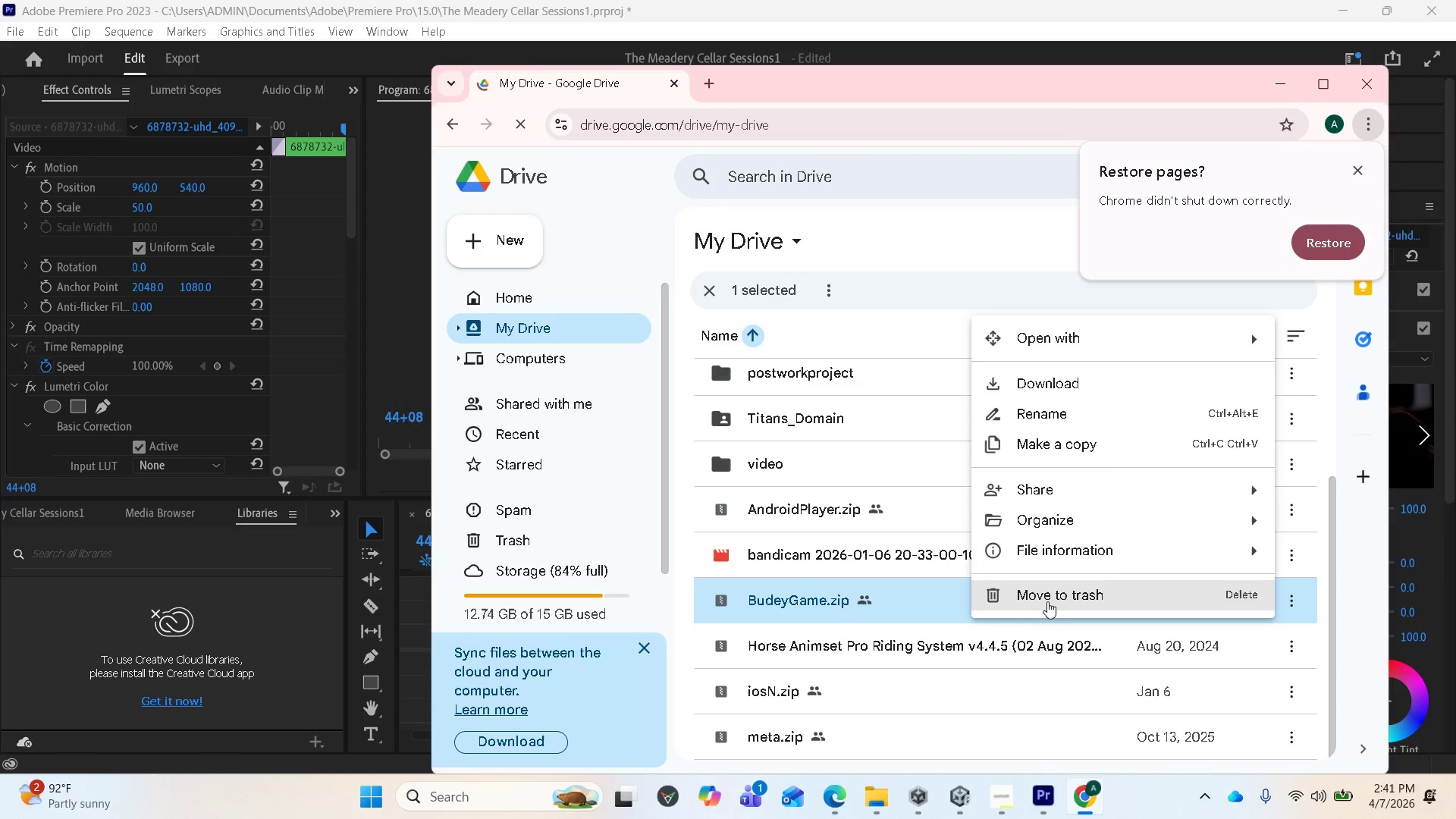 
wait(6.5)
 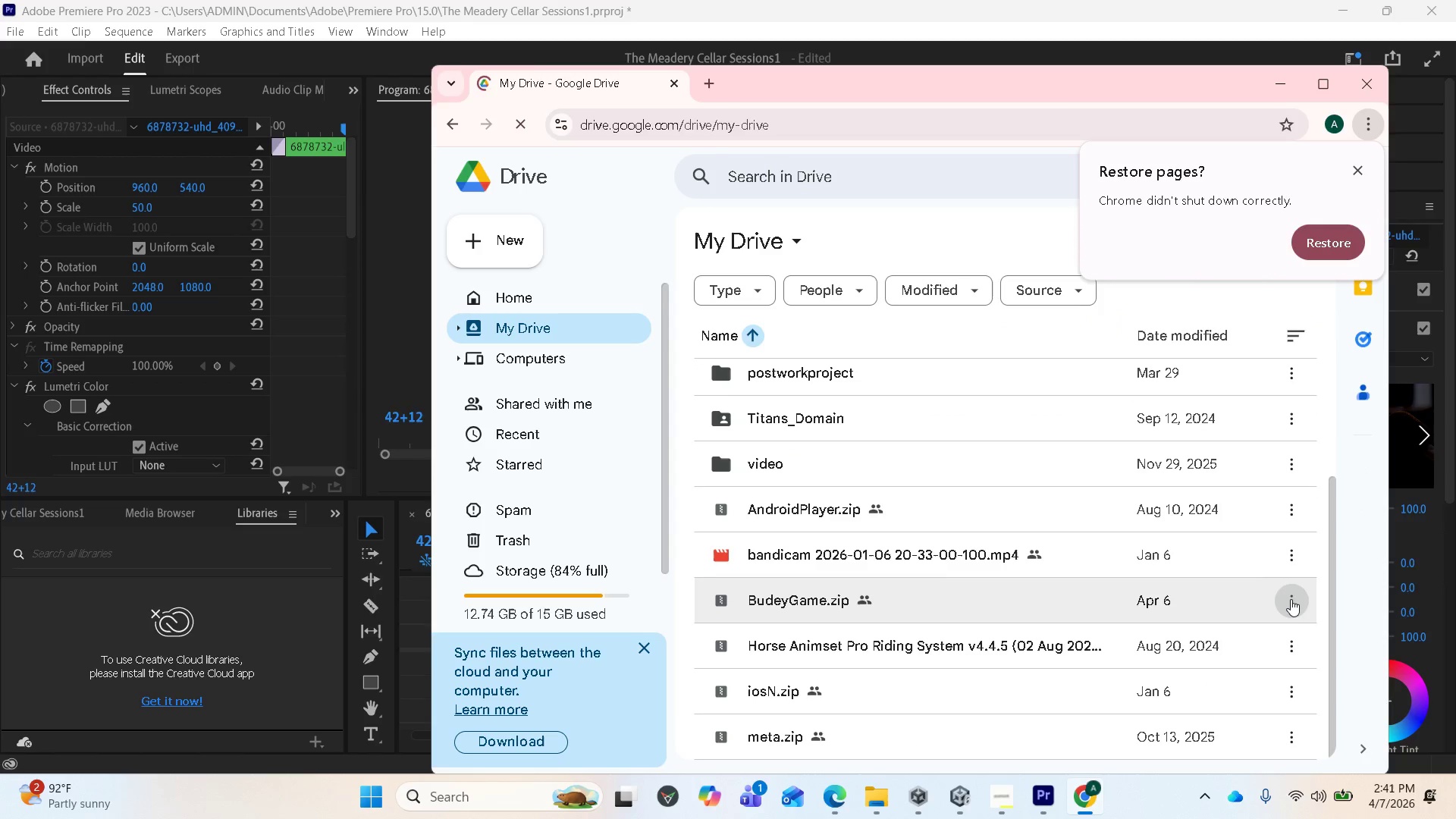 
left_click([1040, 597])
 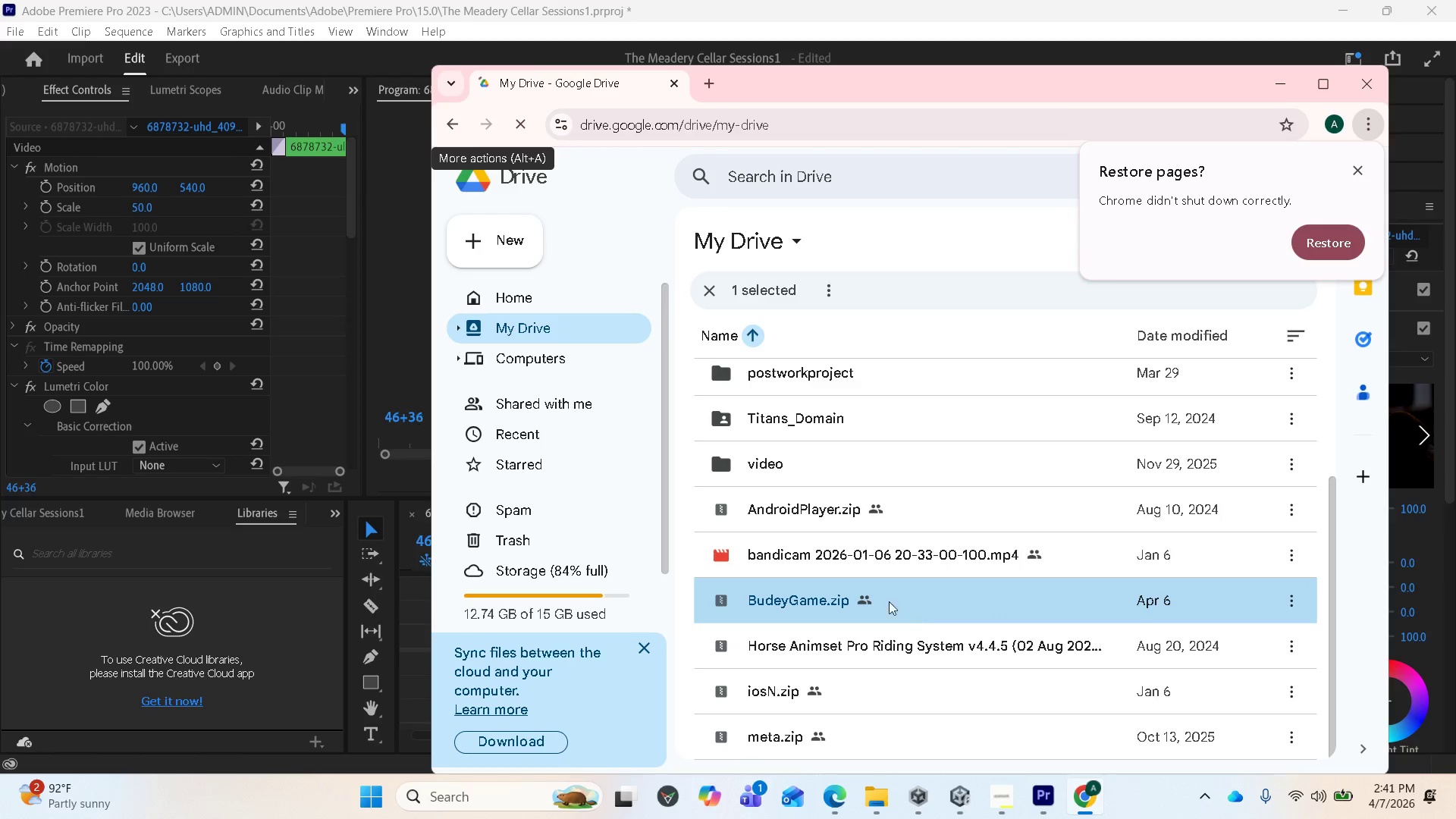 
scroll: coordinate [869, 585], scroll_direction: down, amount: 2.0
 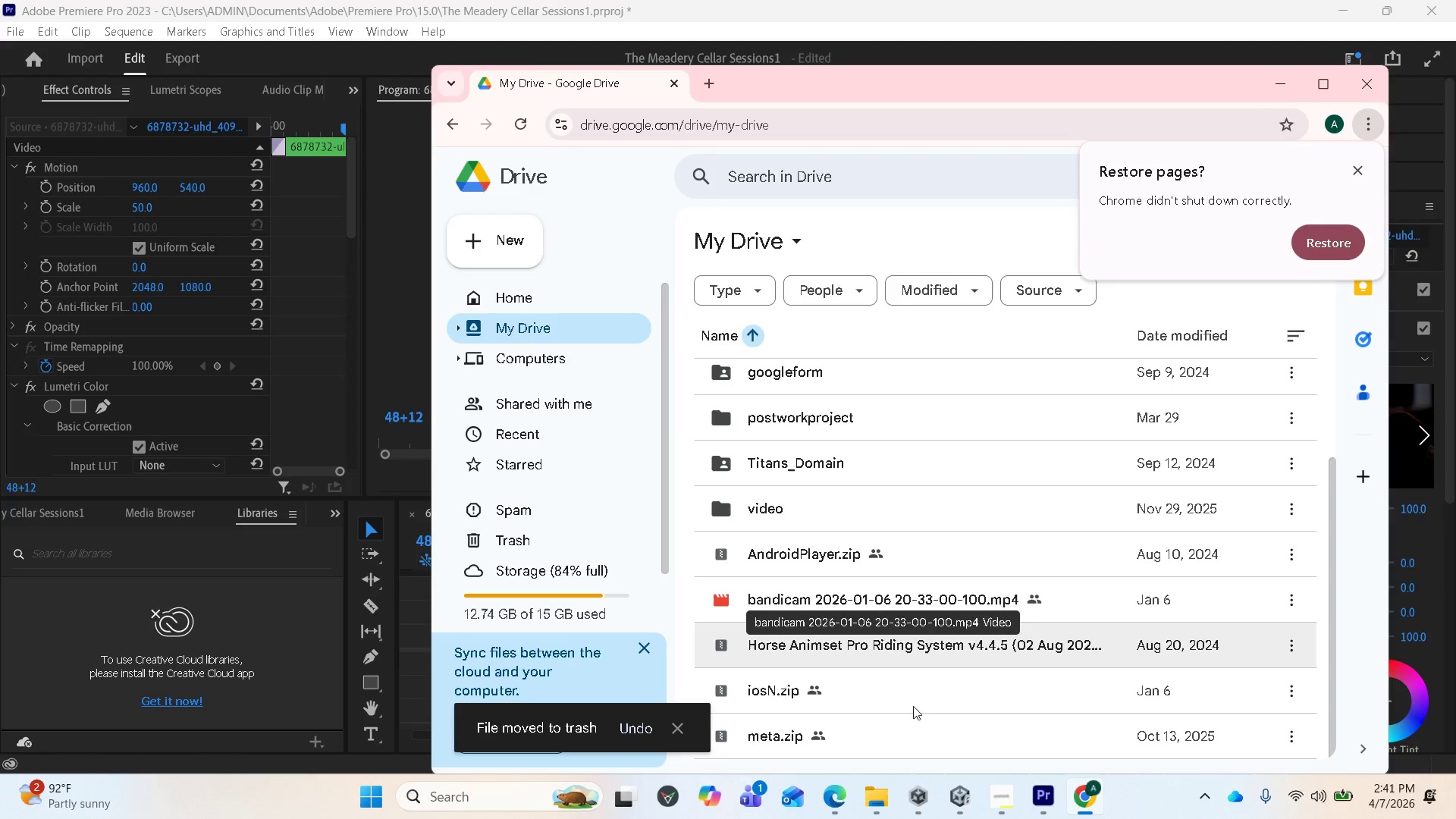 
mouse_move([879, 787])
 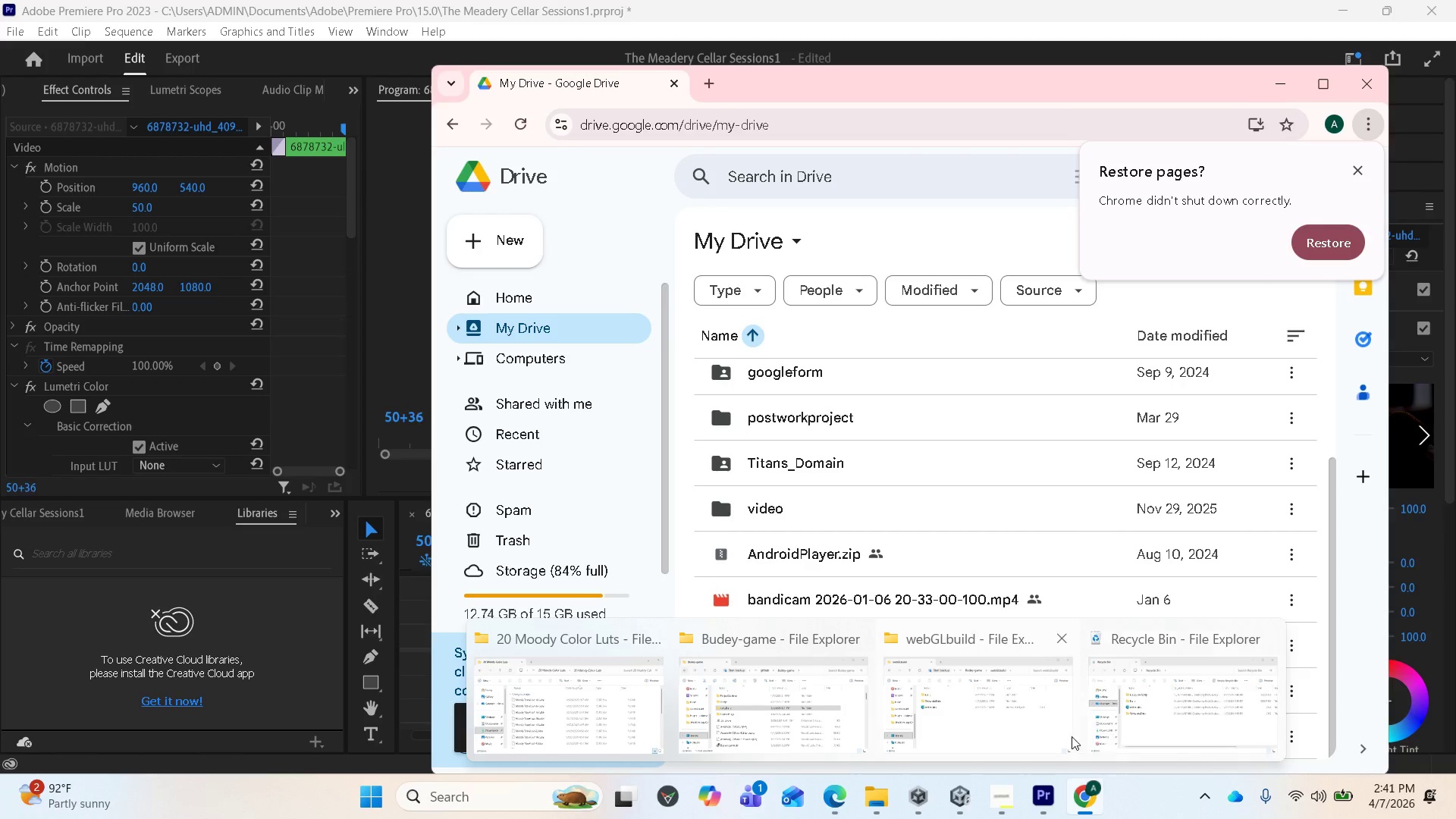 
left_click([1011, 732])
 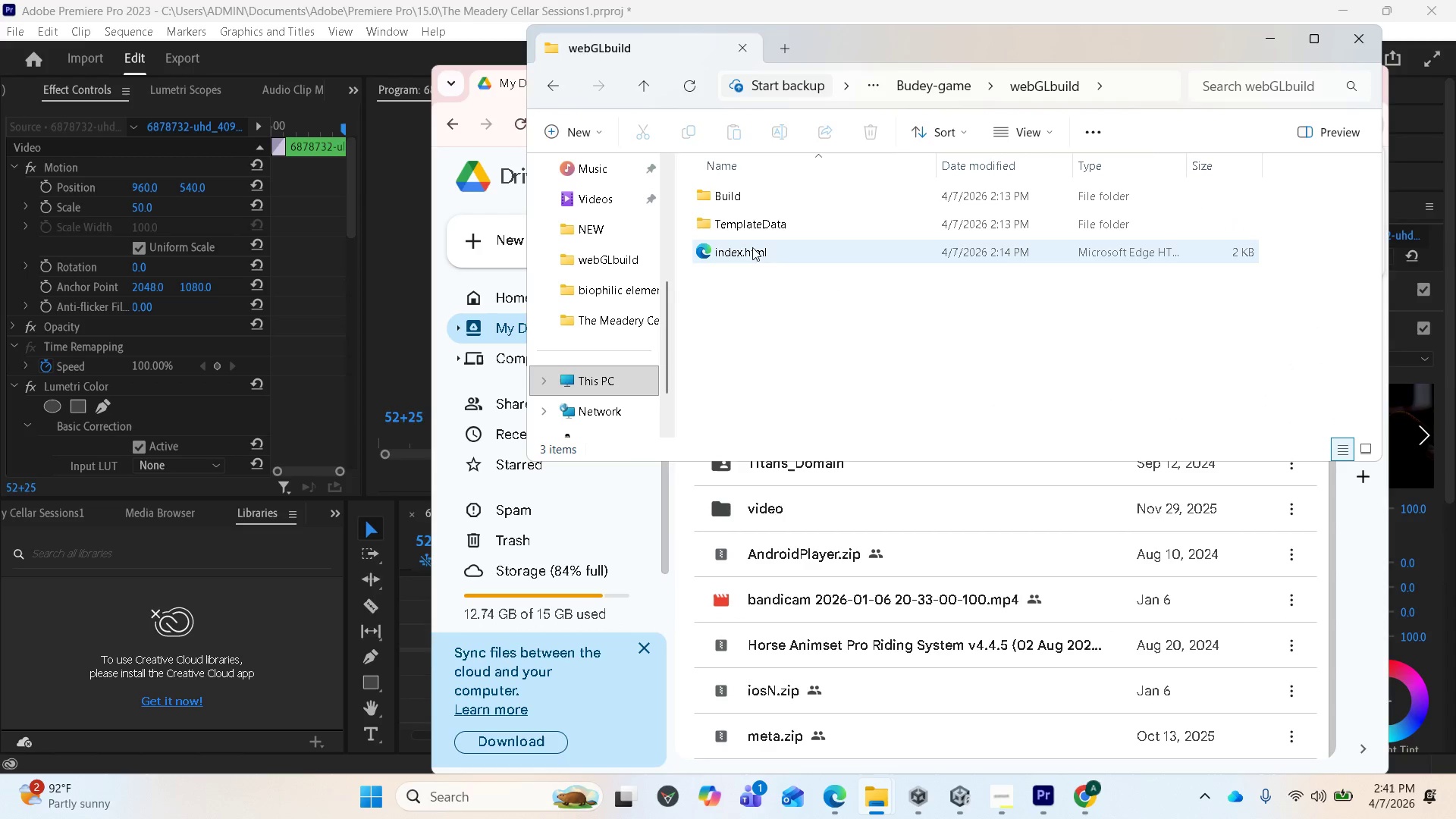 
mouse_move([730, 215])
 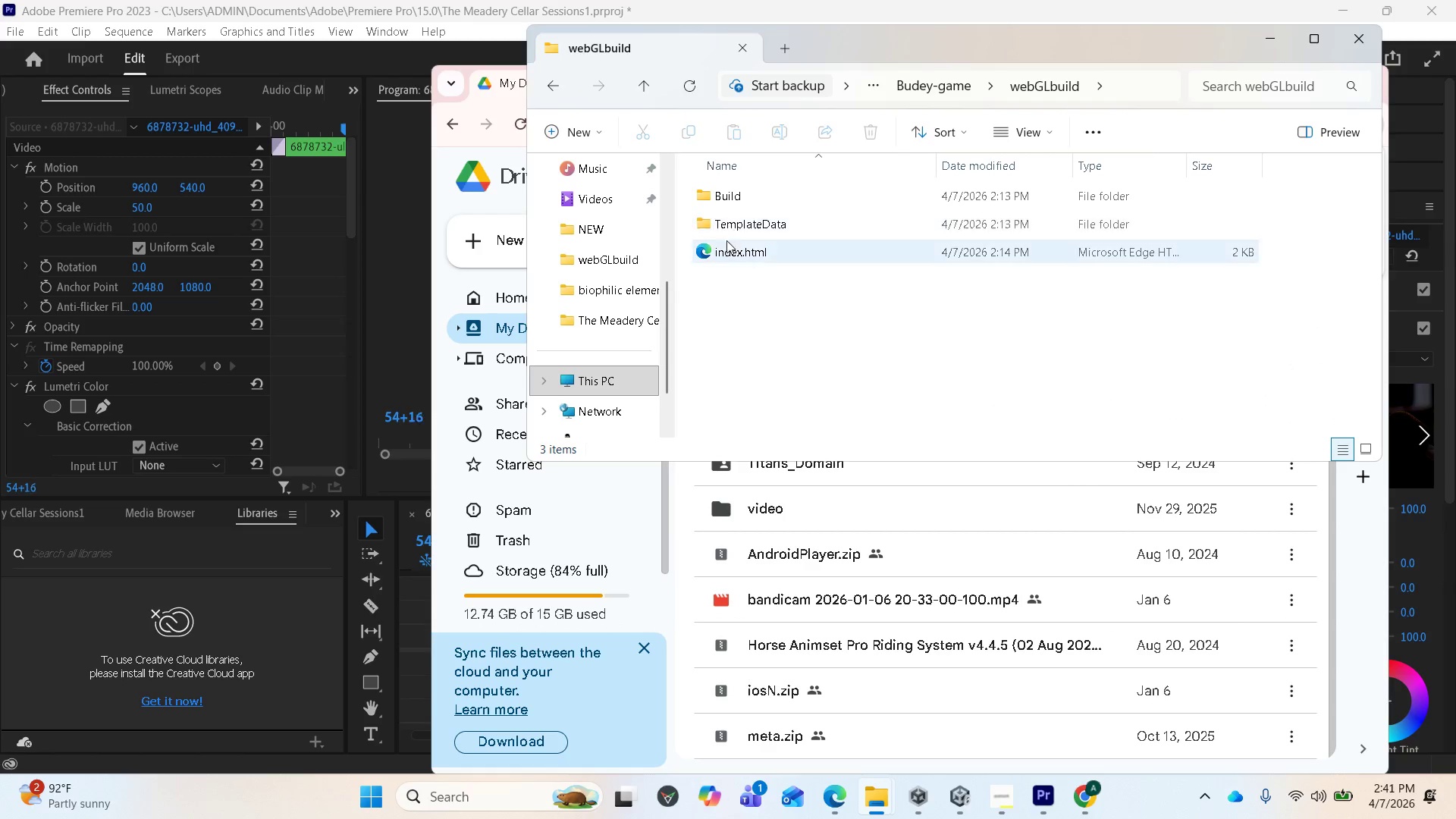 
hold_key(key=ShiftLeft, duration=0.84)
left_click([726, 243])
 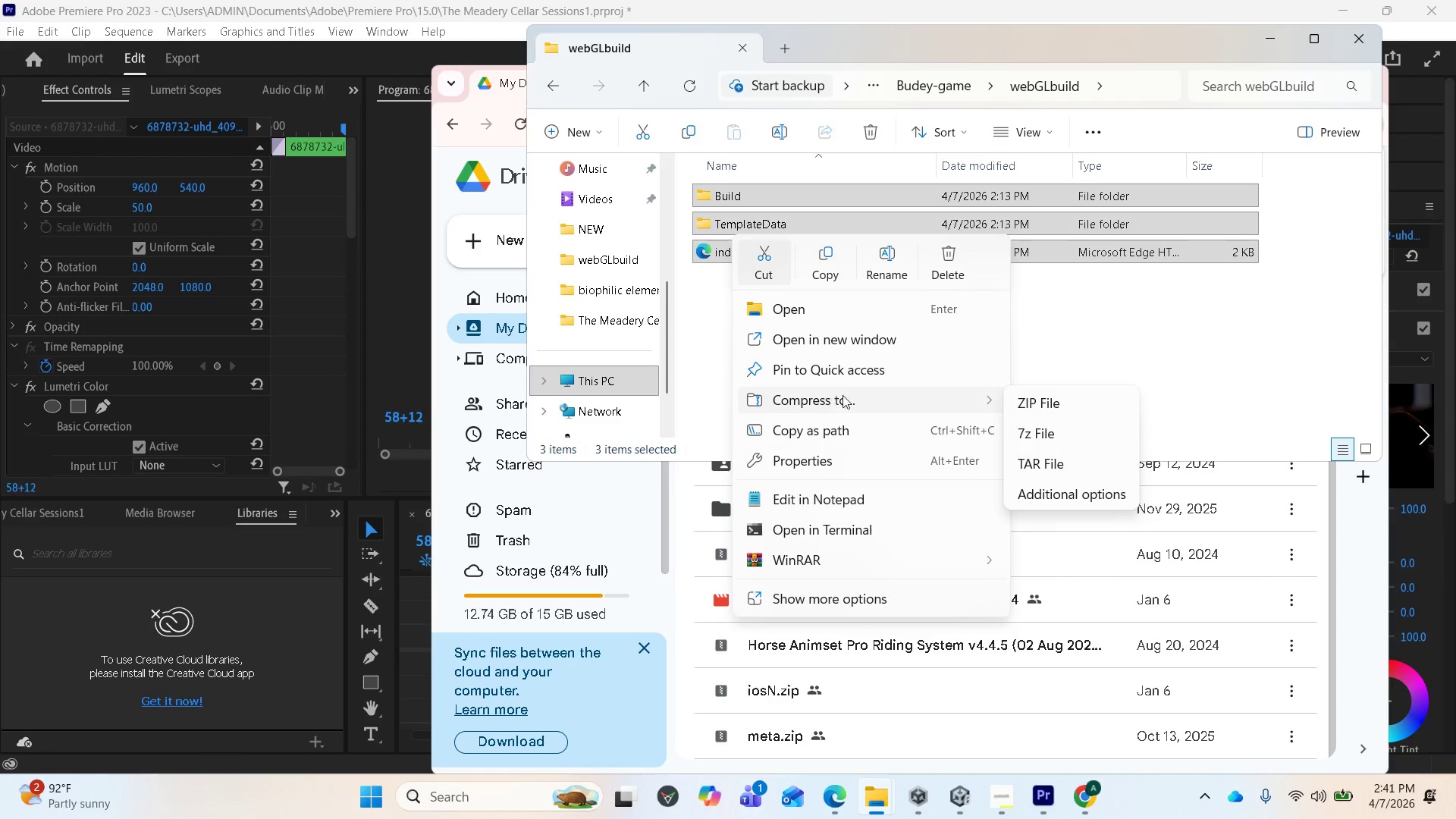 
wait(10.56)
 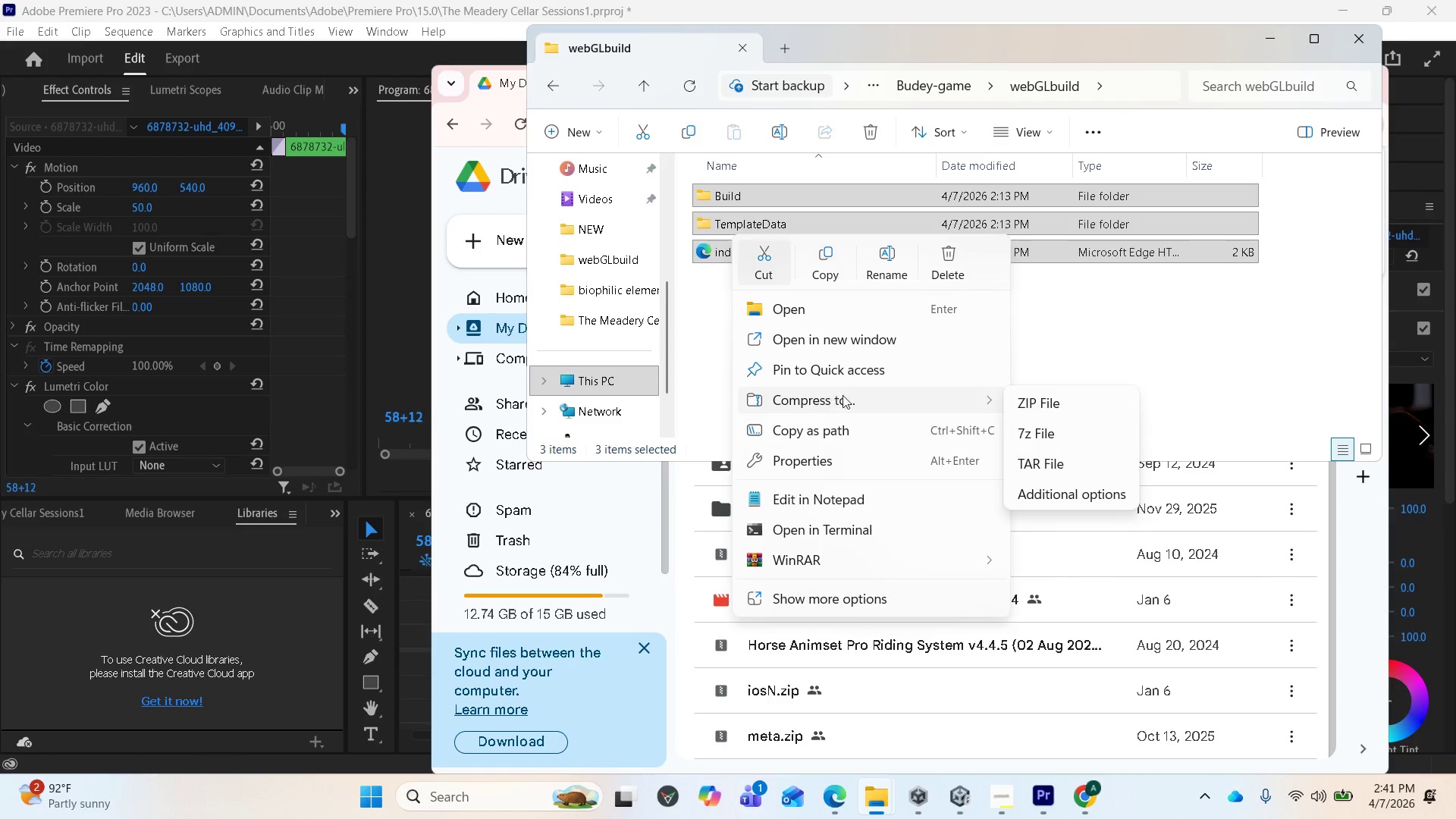 
type(Bi)
key(Backspace)
type(udeyGame)
 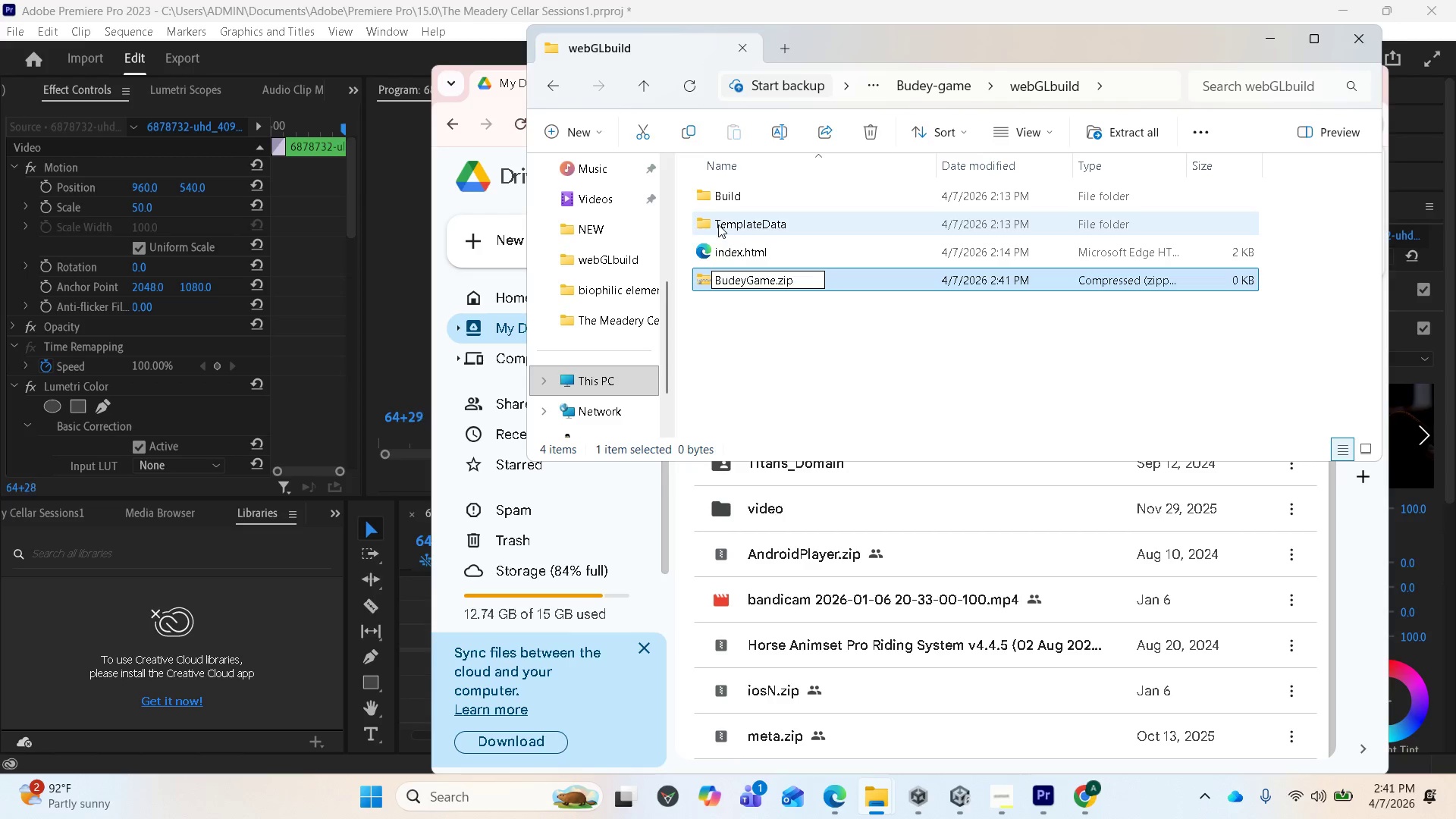 
key(Enter)
 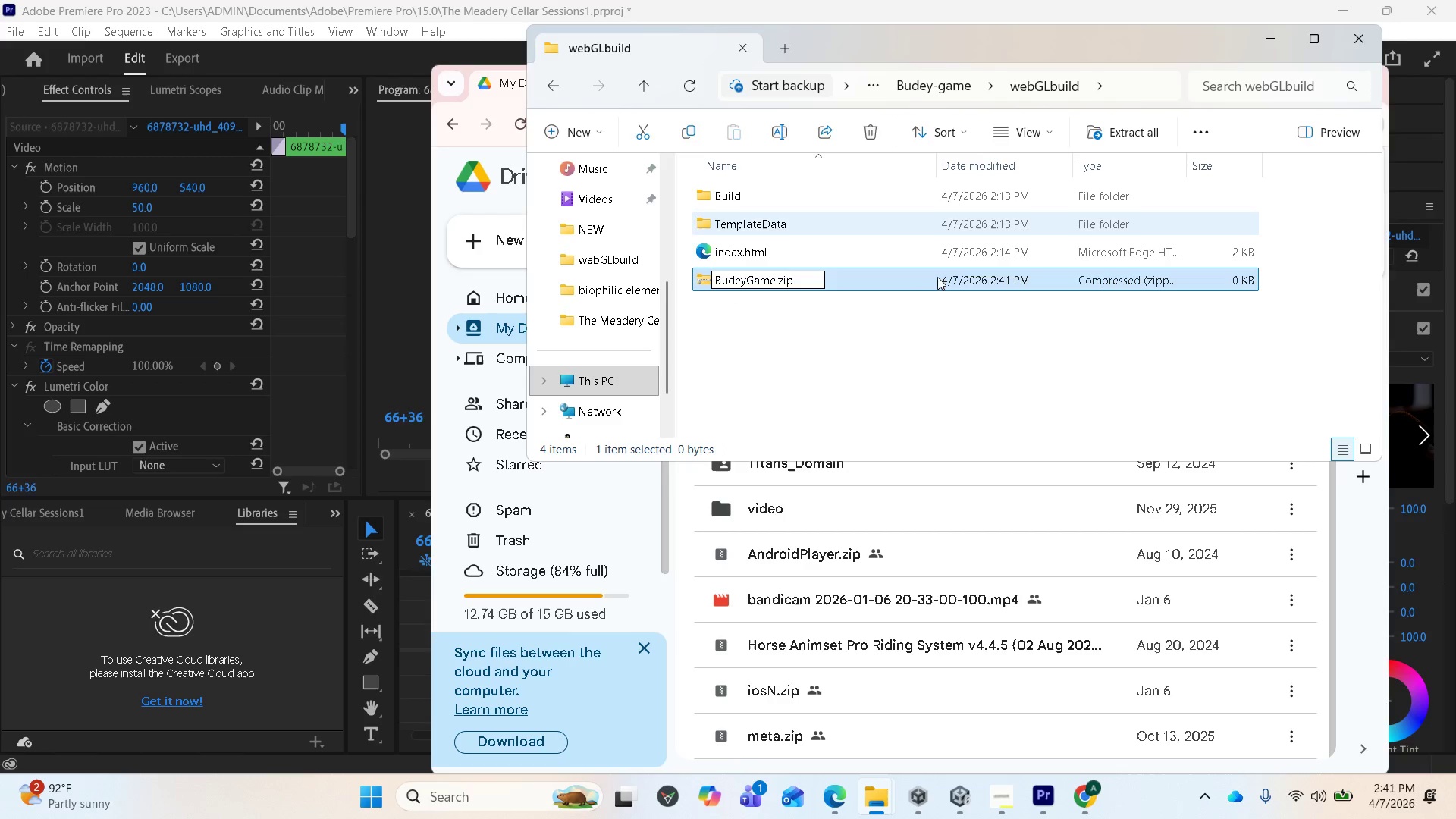 
wait(8.44)
 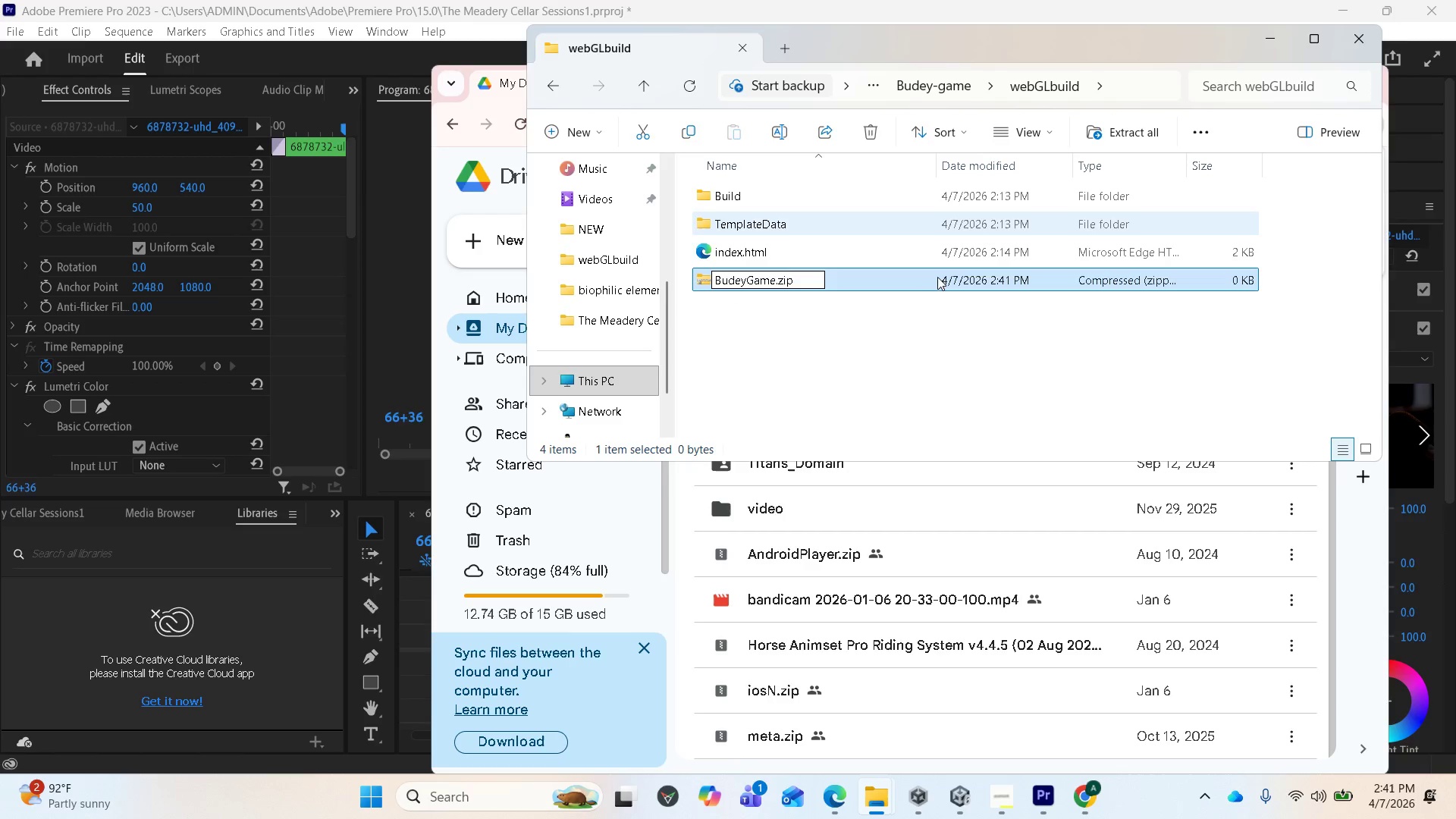 
left_click([366, 334])
 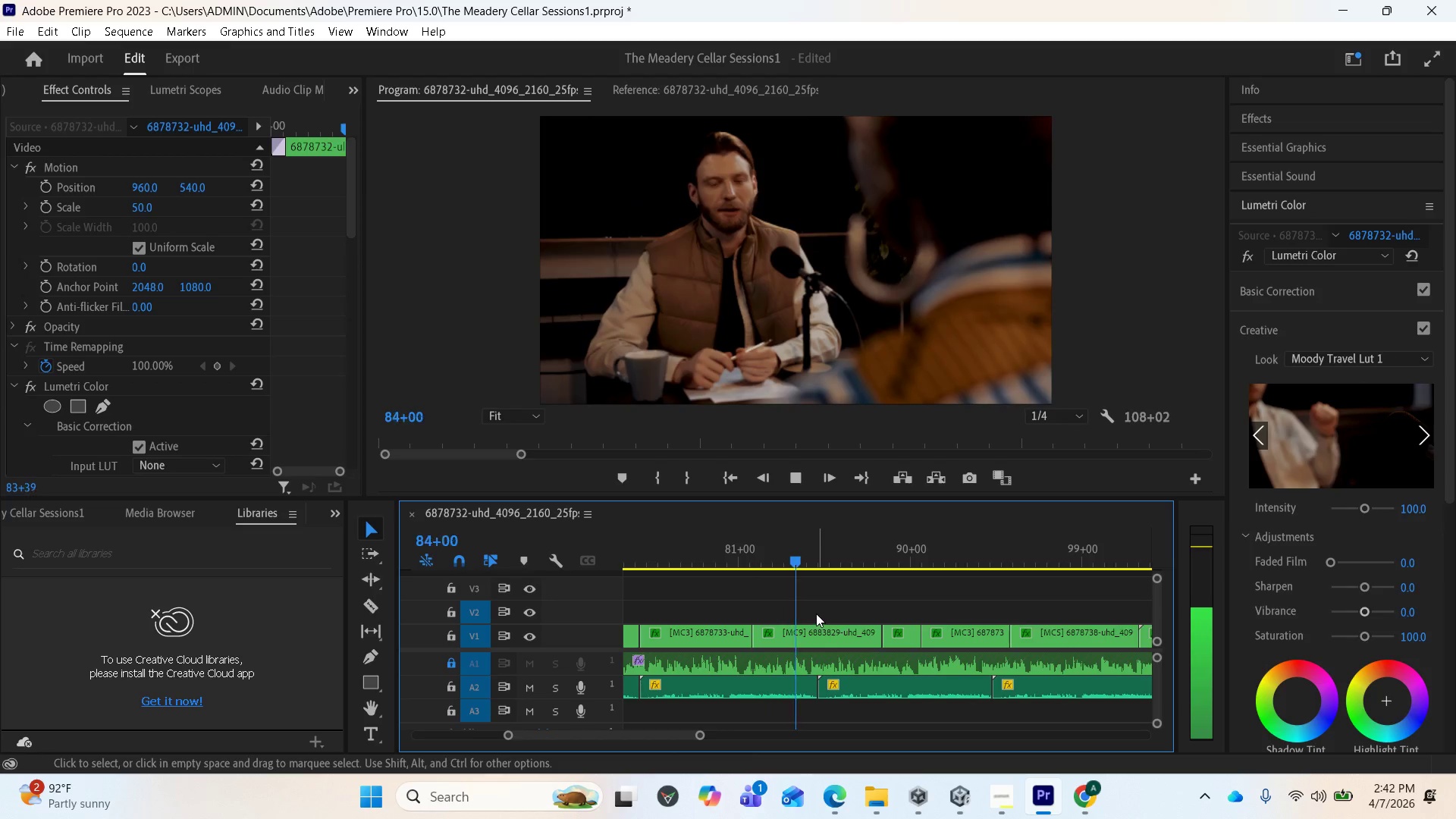 
wait(28.42)
 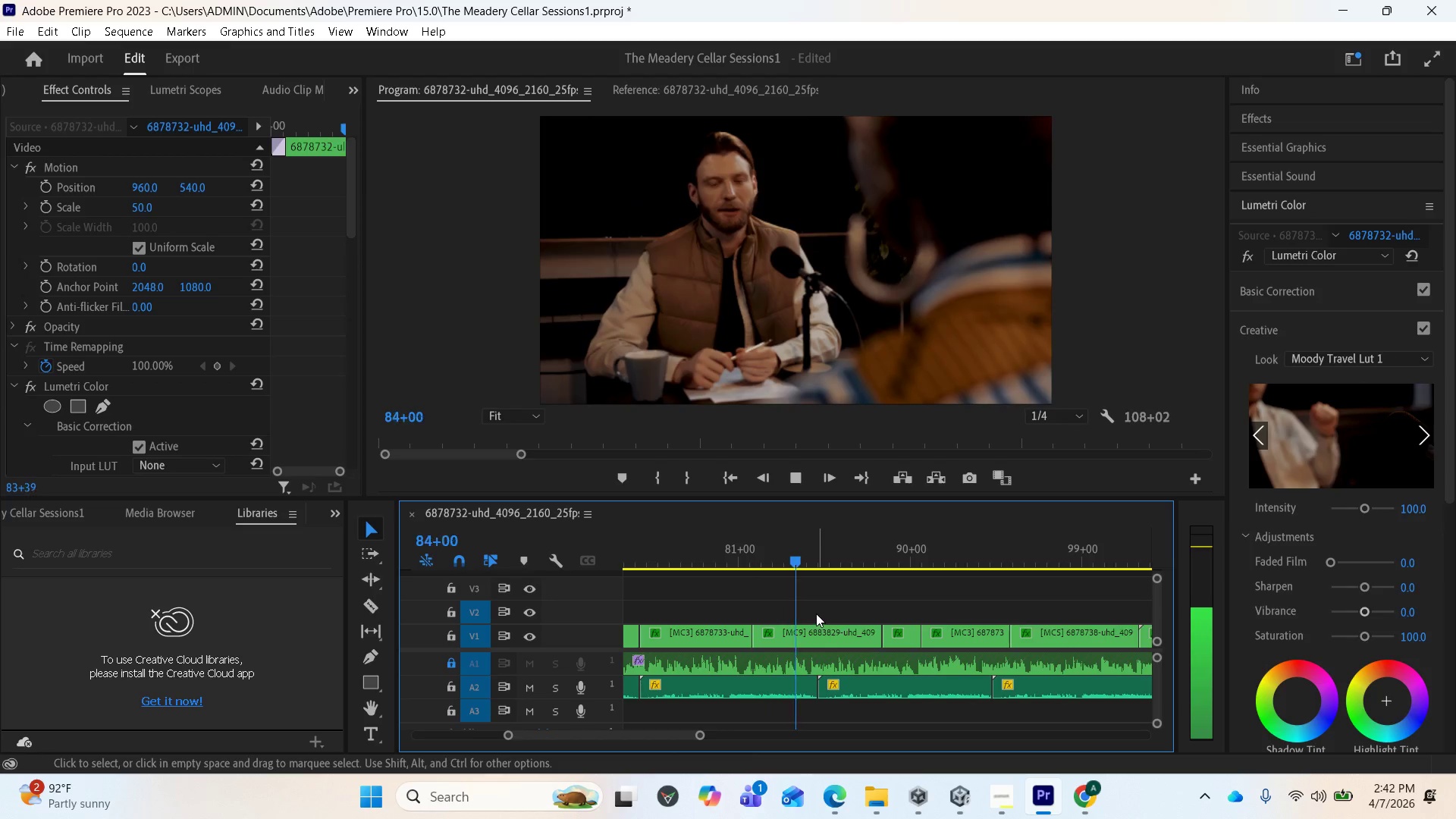 
mouse_move([1065, 633])
 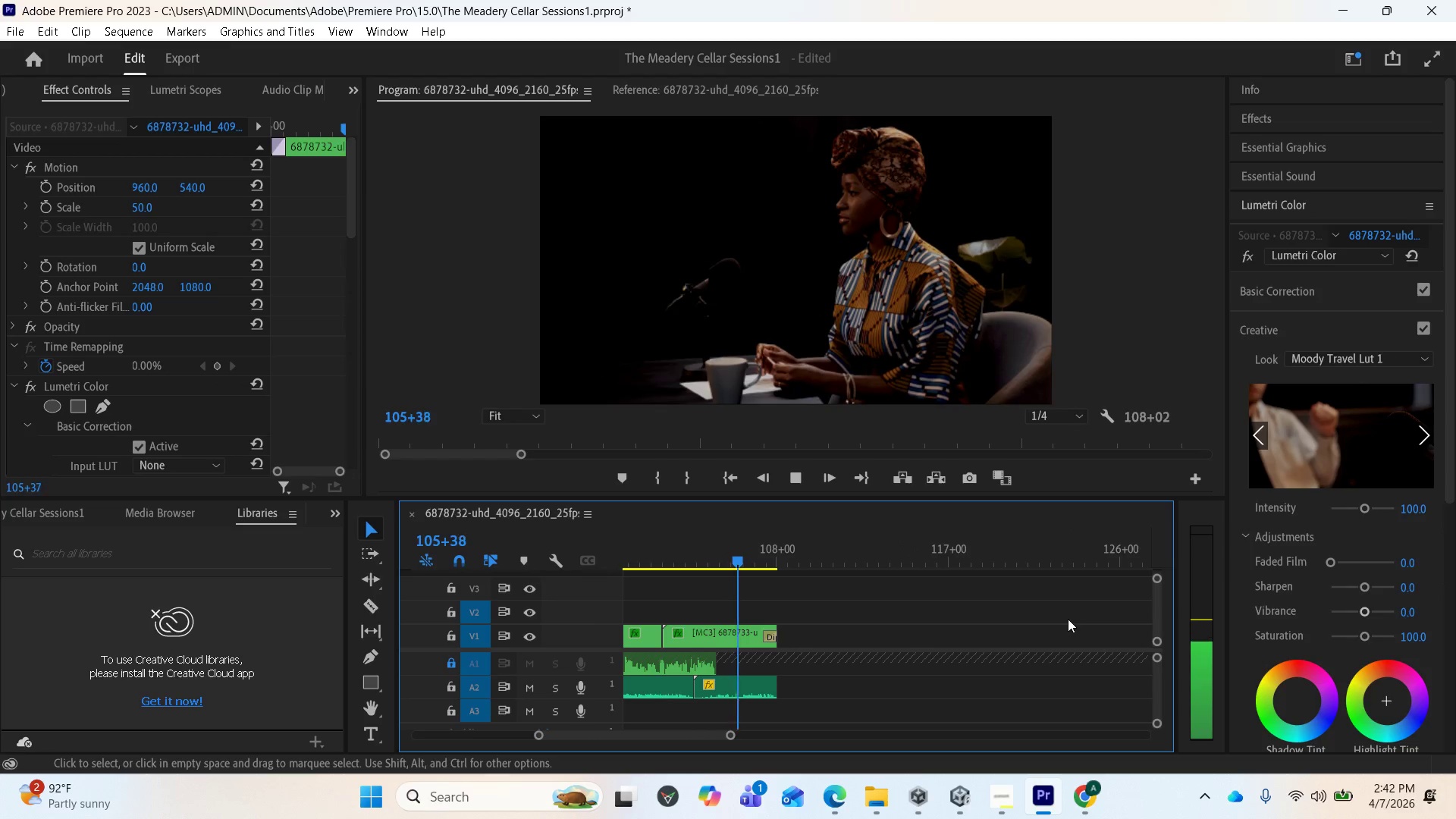 
wait(34.19)
 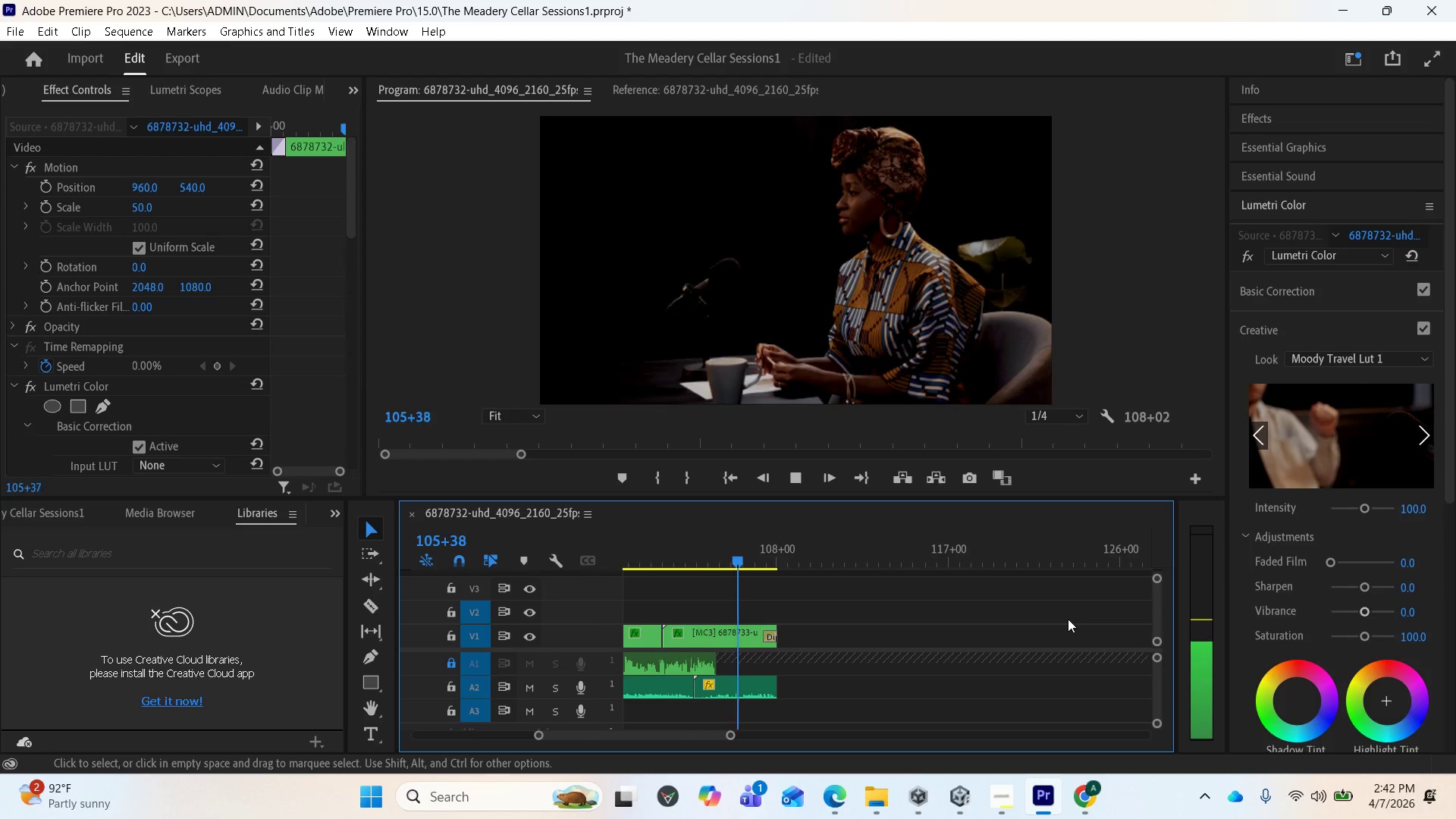 
scroll: coordinate [894, 647], scroll_direction: up, amount: 15.0
 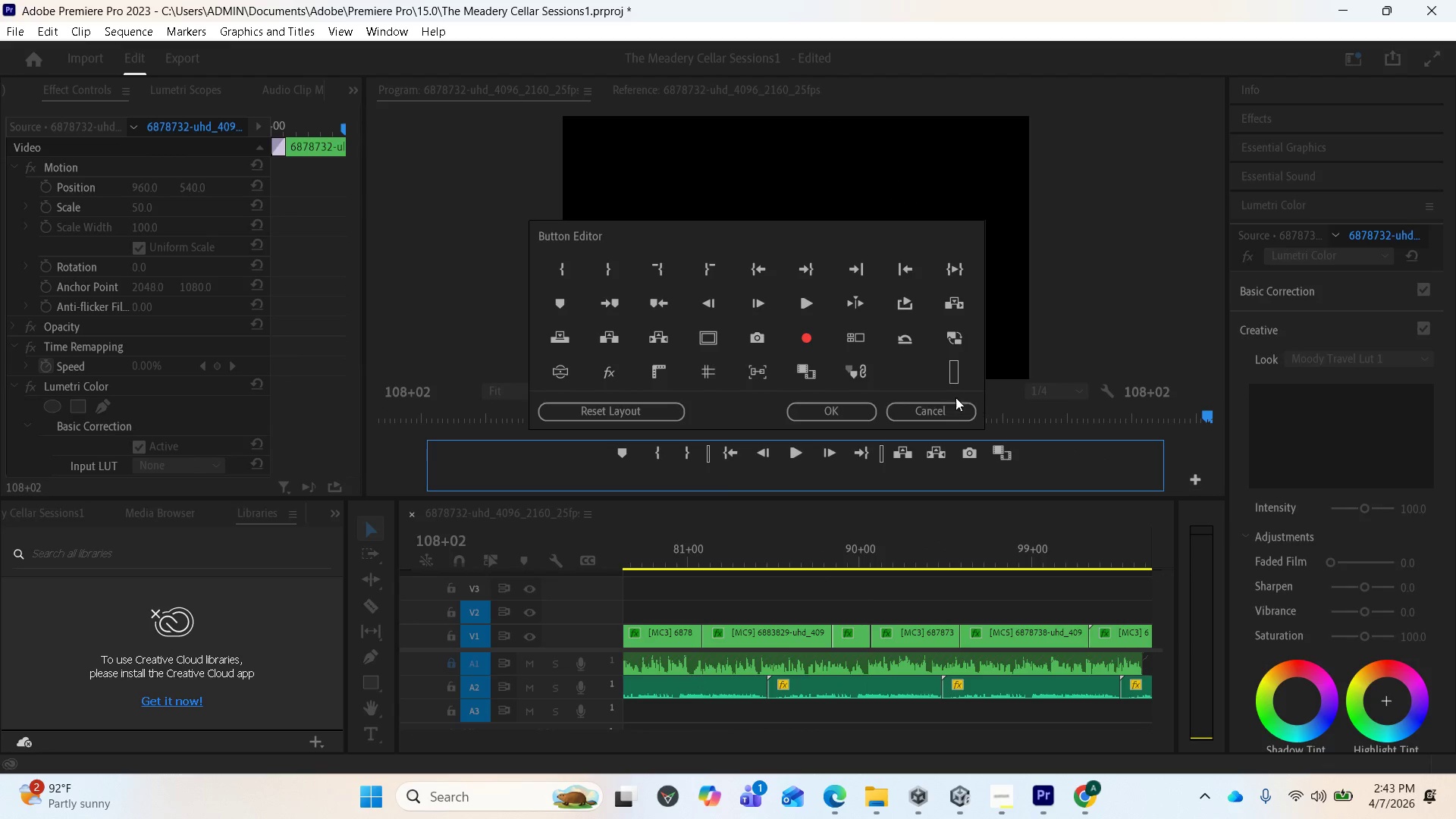 
left_click_drag(start_coordinate=[846, 341], to_coordinate=[840, 475])
 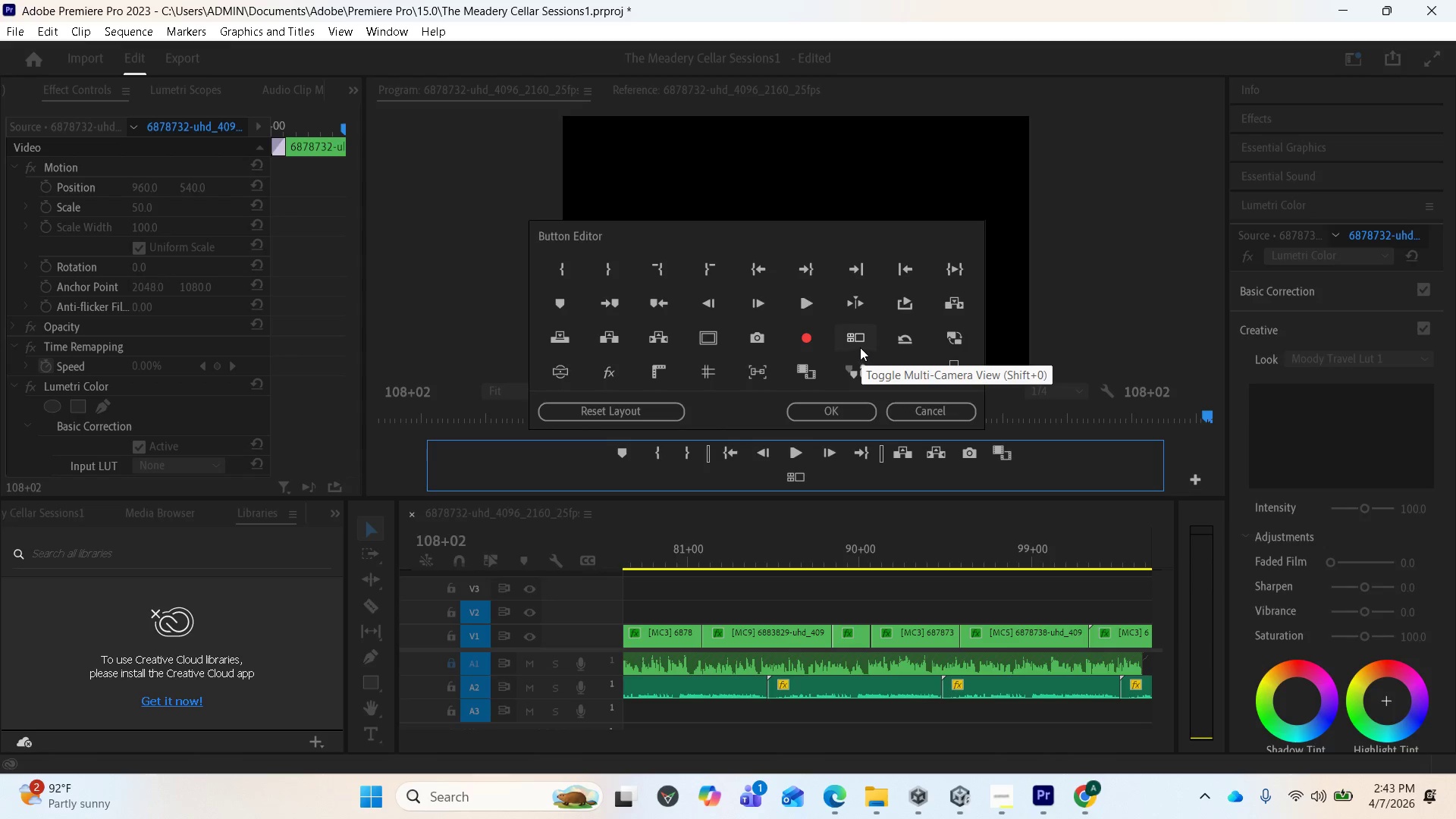 
left_click([859, 344])
 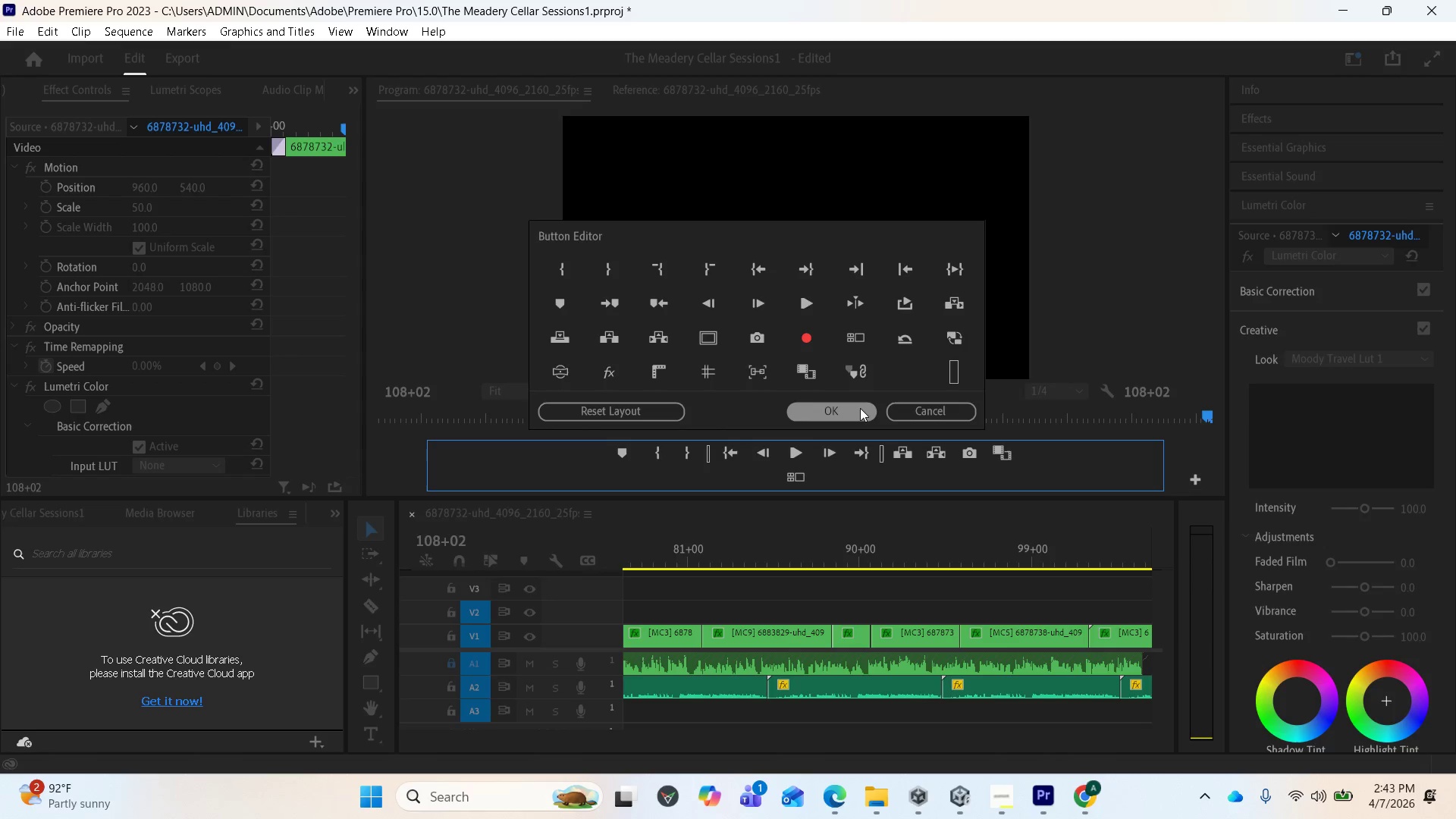 
left_click([858, 410])
 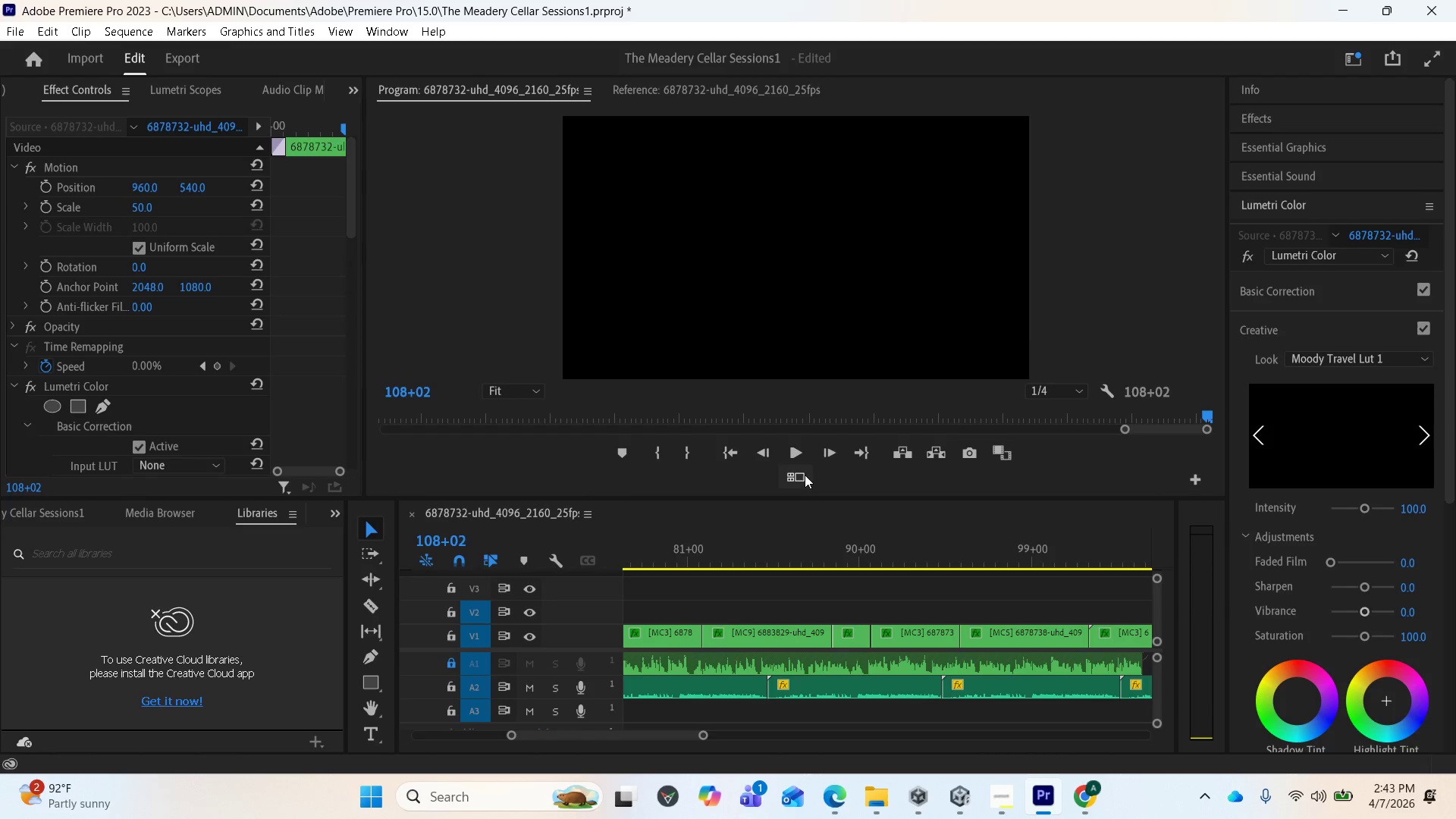 
left_click([800, 475])
 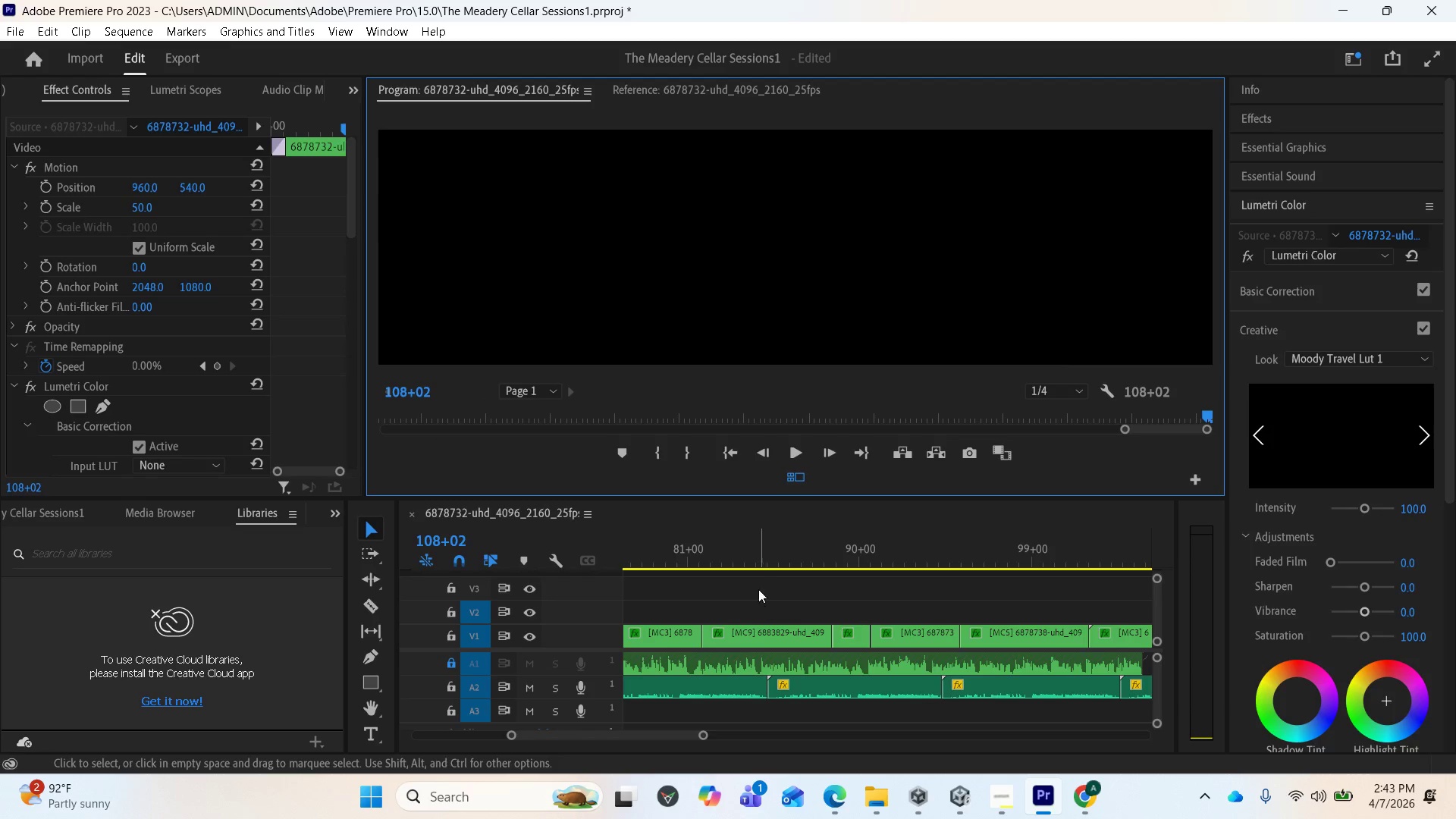 
scroll: coordinate [739, 584], scroll_direction: up, amount: 34.0
 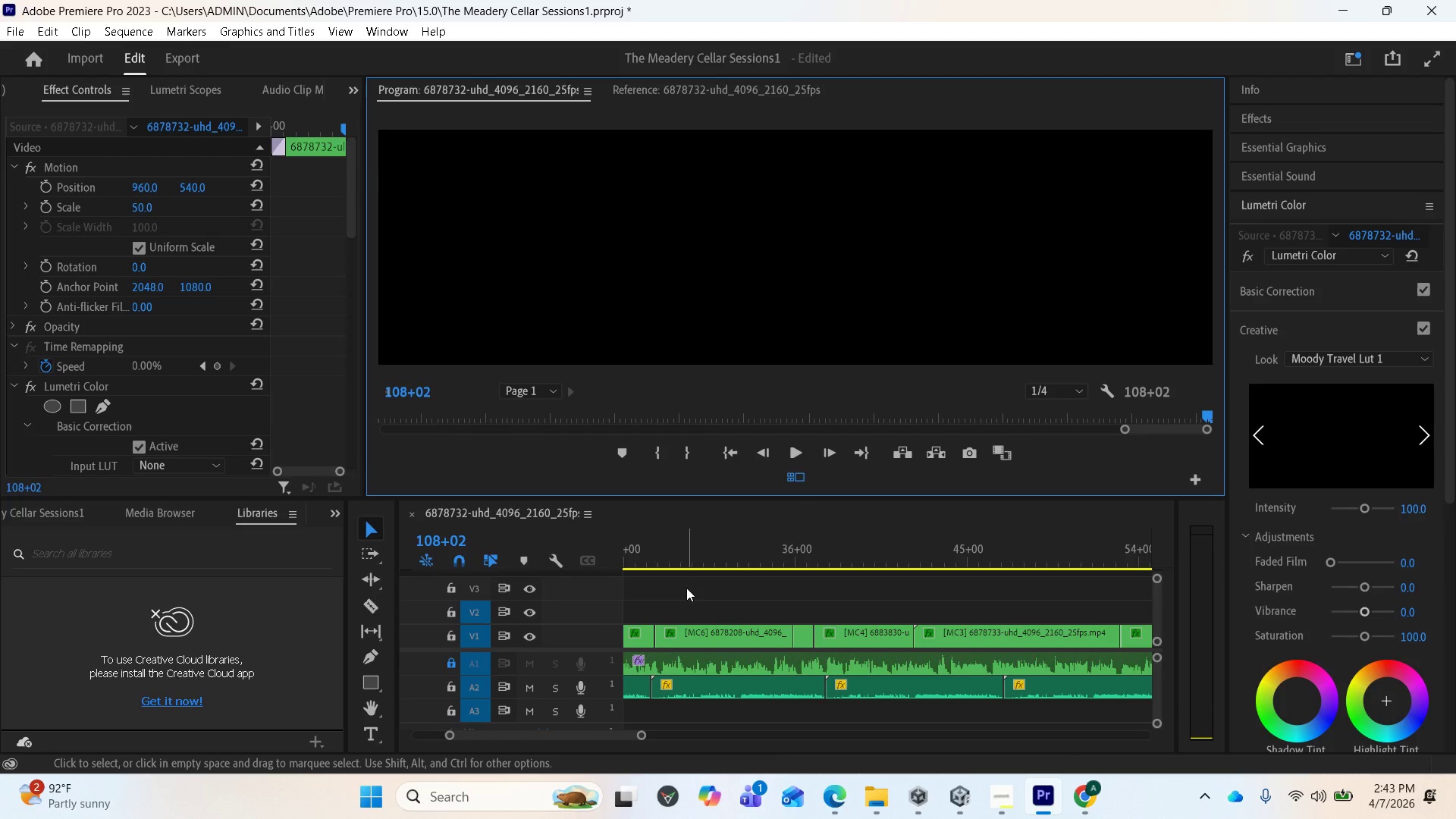 
left_click([686, 588])
 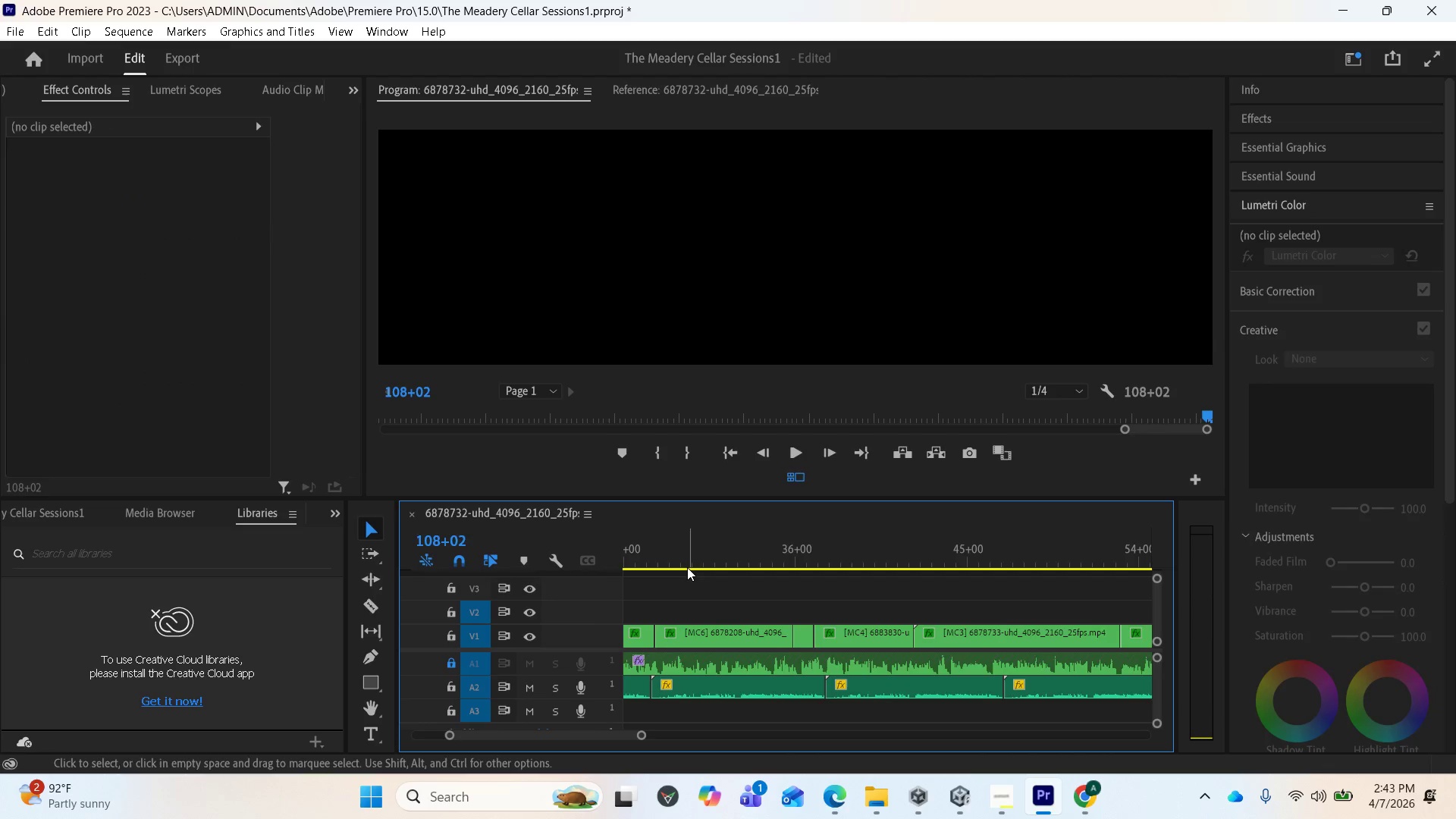 
left_click([687, 567])
 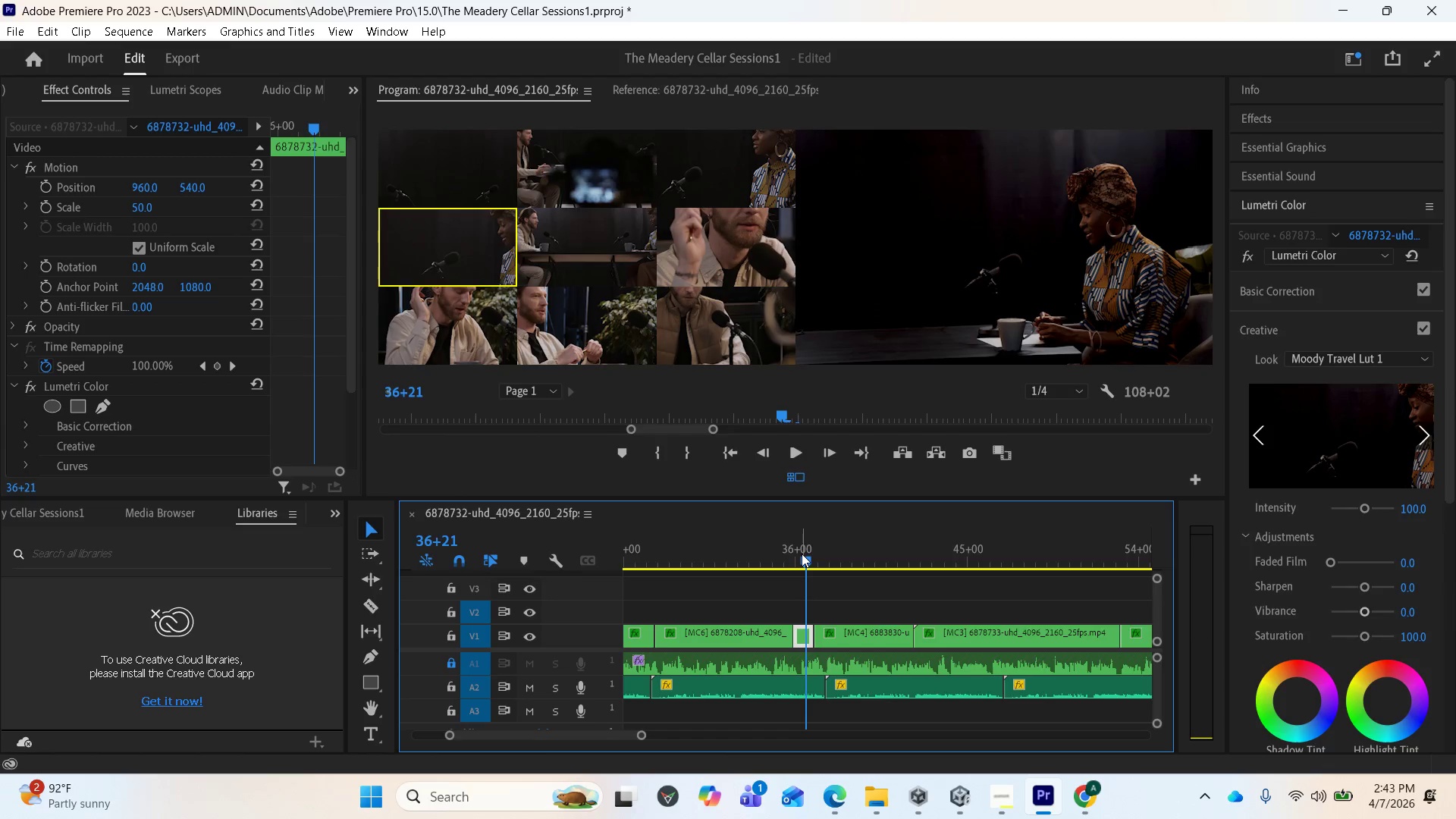 
wait(13.02)
 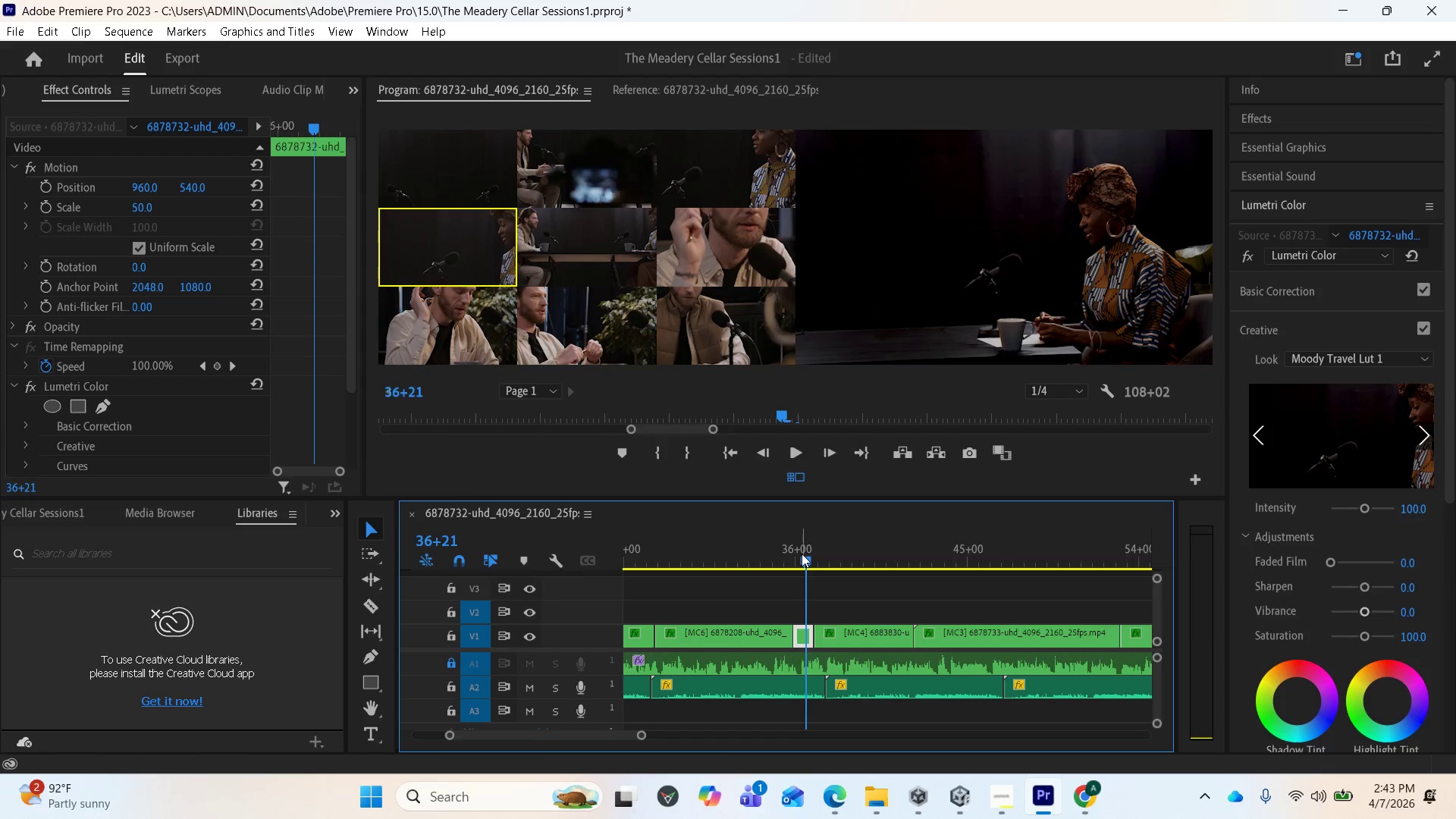 
left_click([1081, 789])
 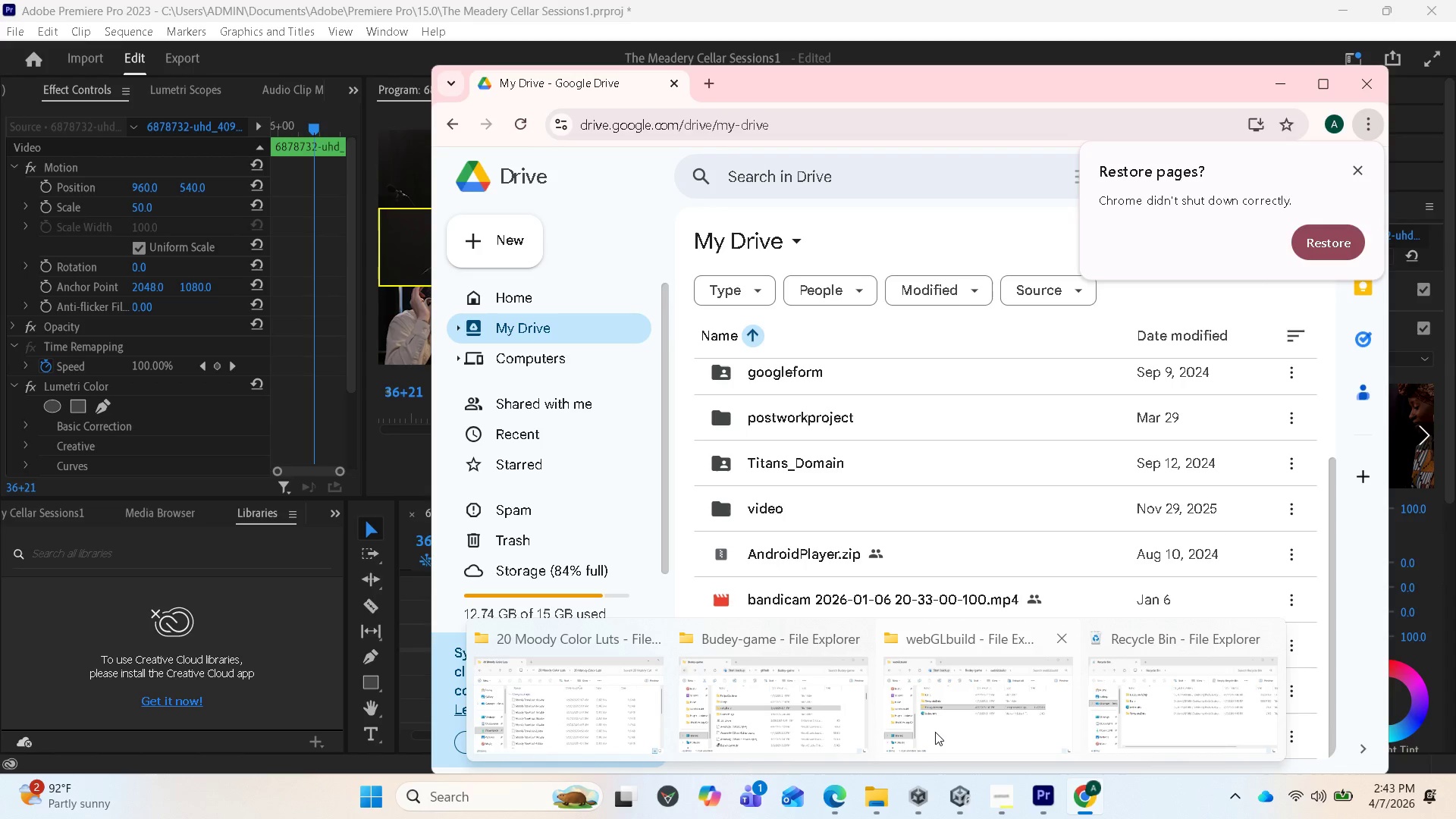 
left_click([943, 730])
 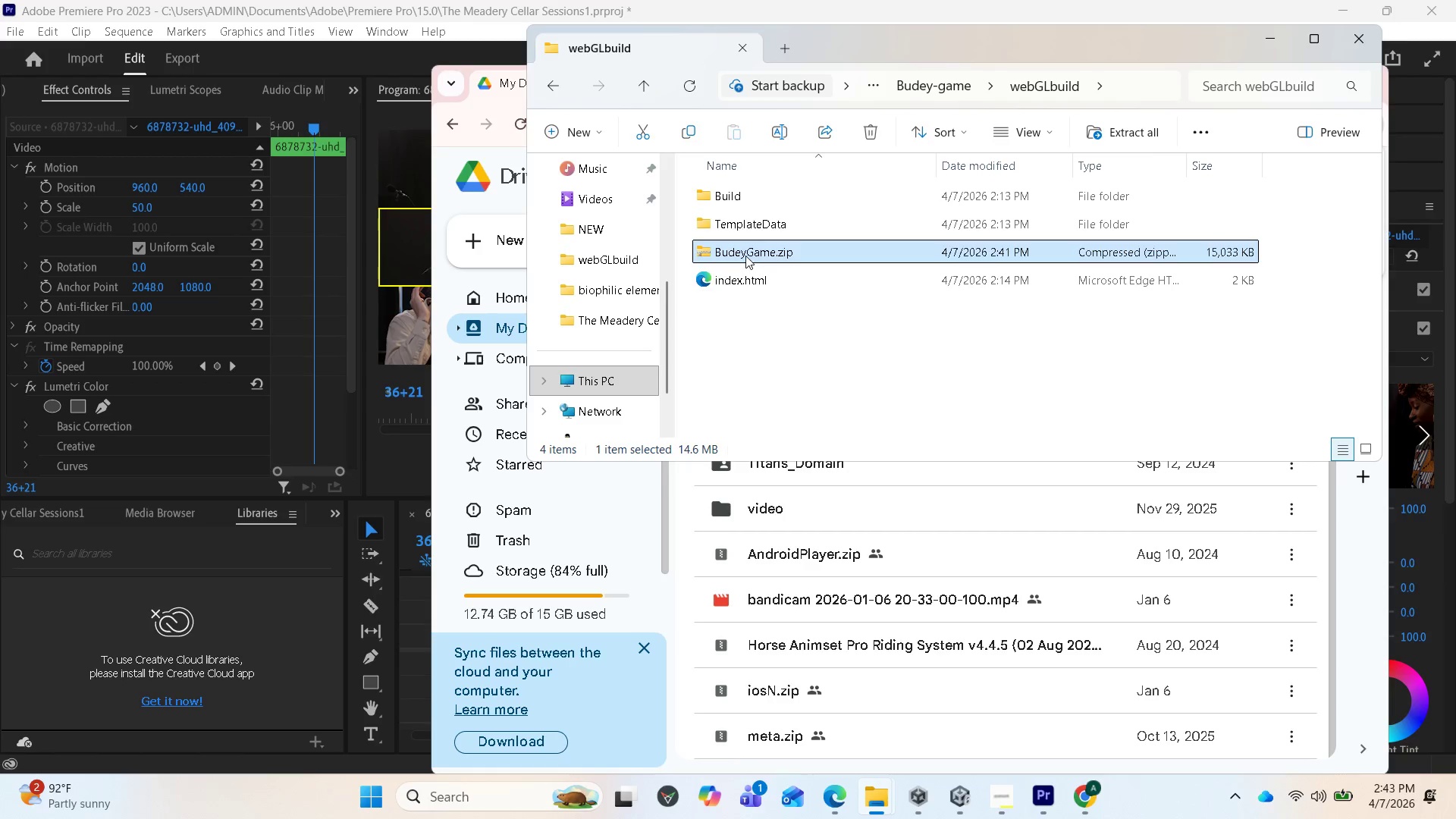 
left_click_drag(start_coordinate=[745, 254], to_coordinate=[891, 610])
 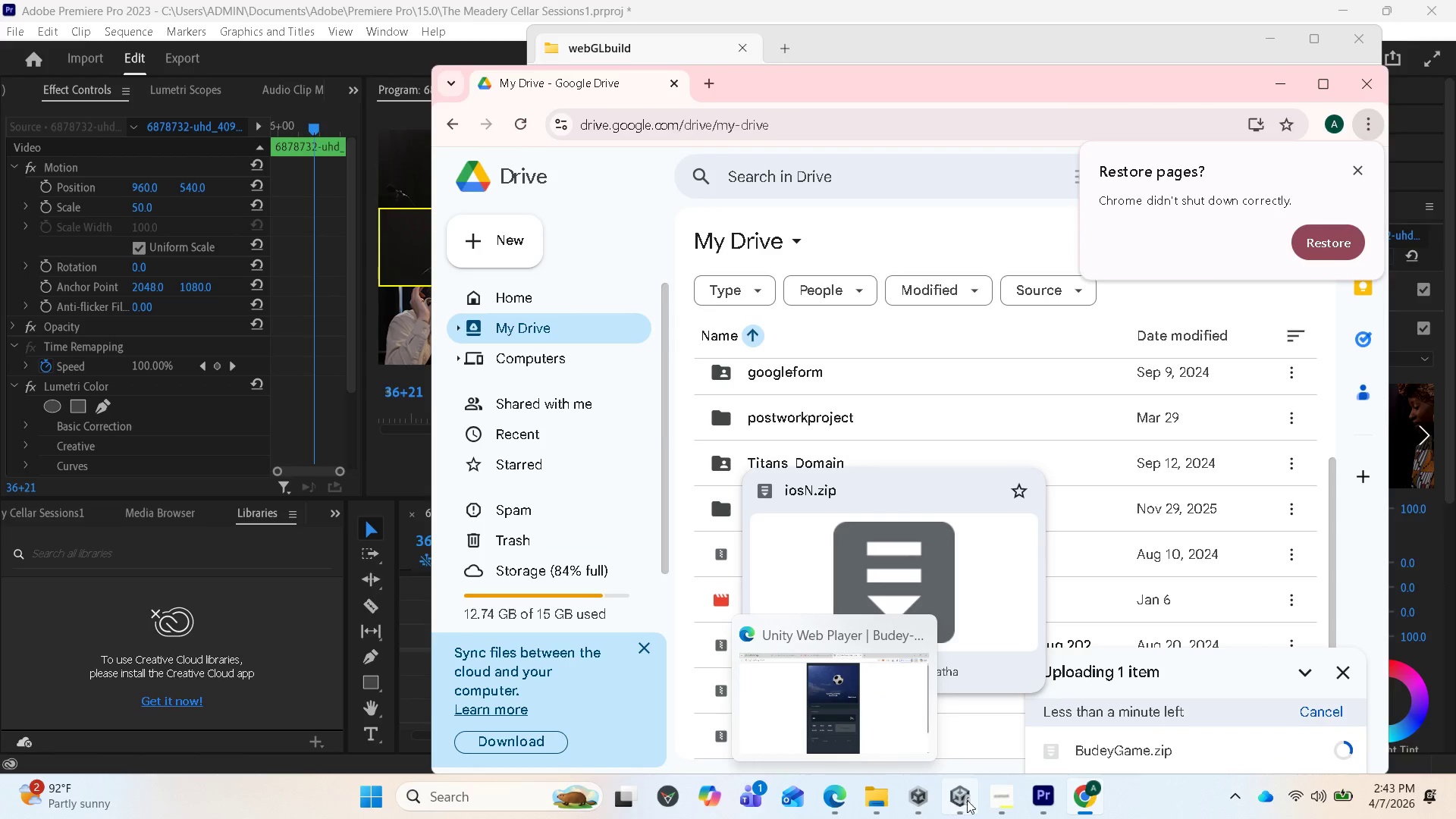 
wait(5.69)
 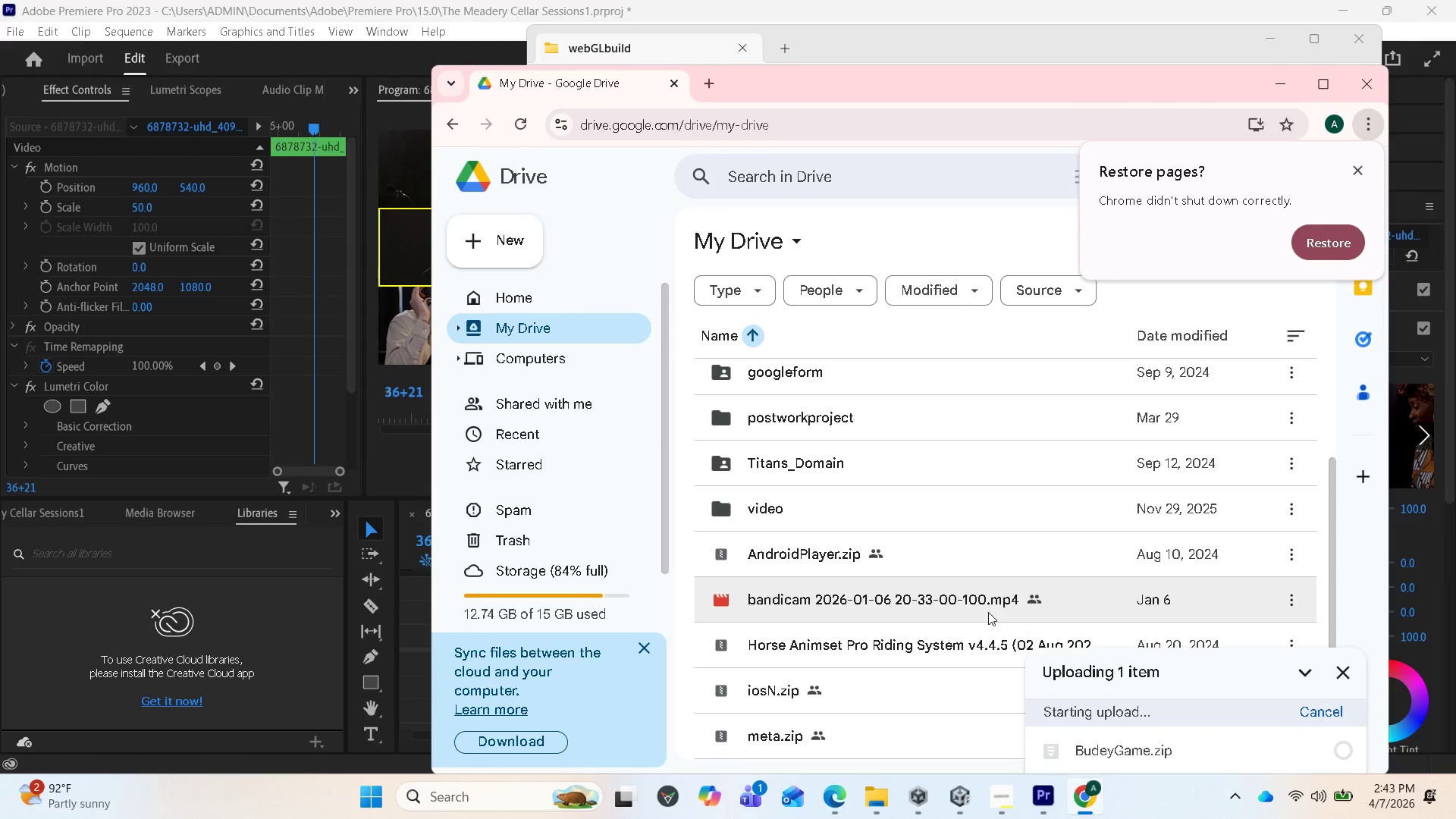 
left_click([1042, 797])
 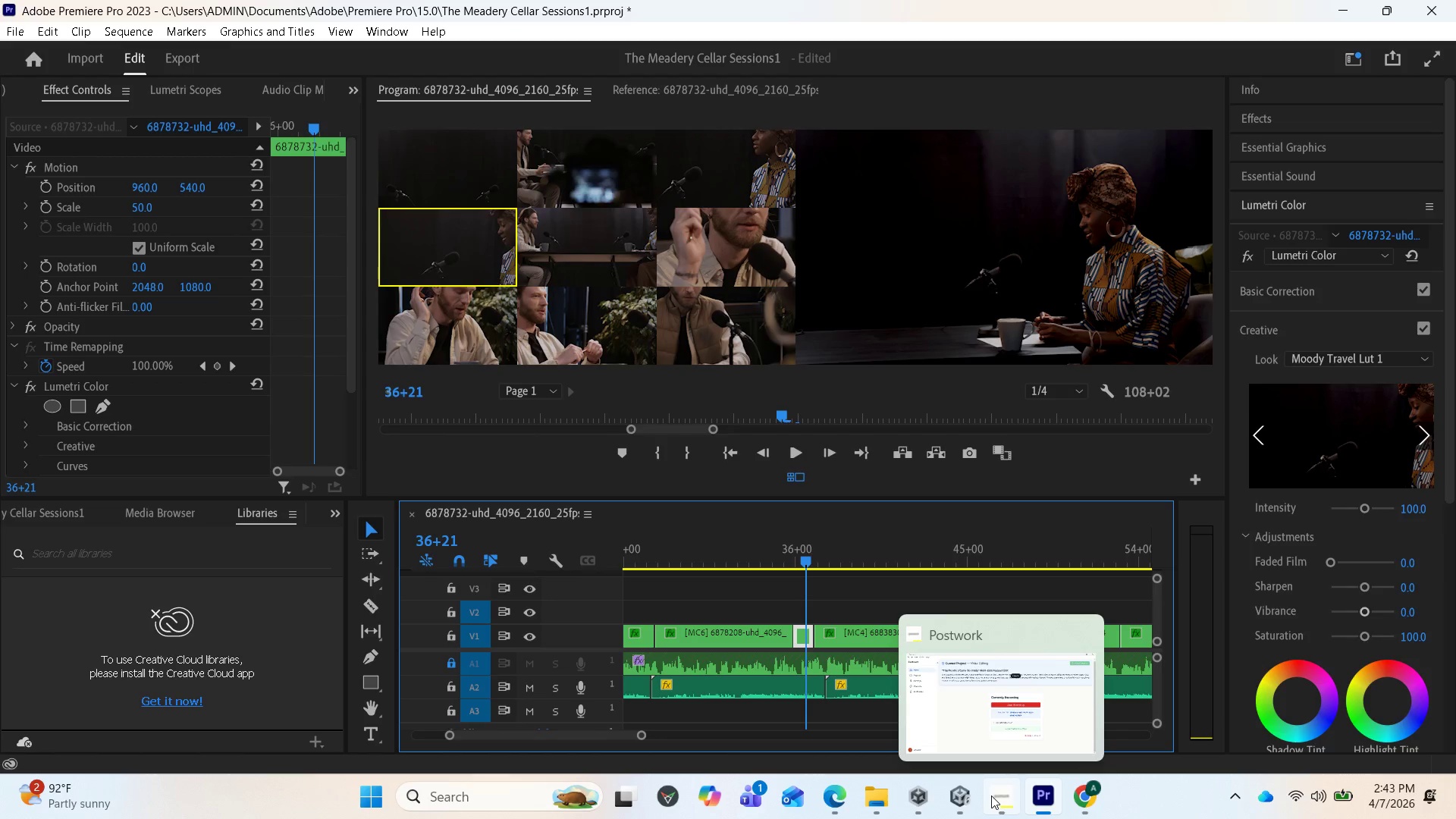 
left_click([991, 795])